 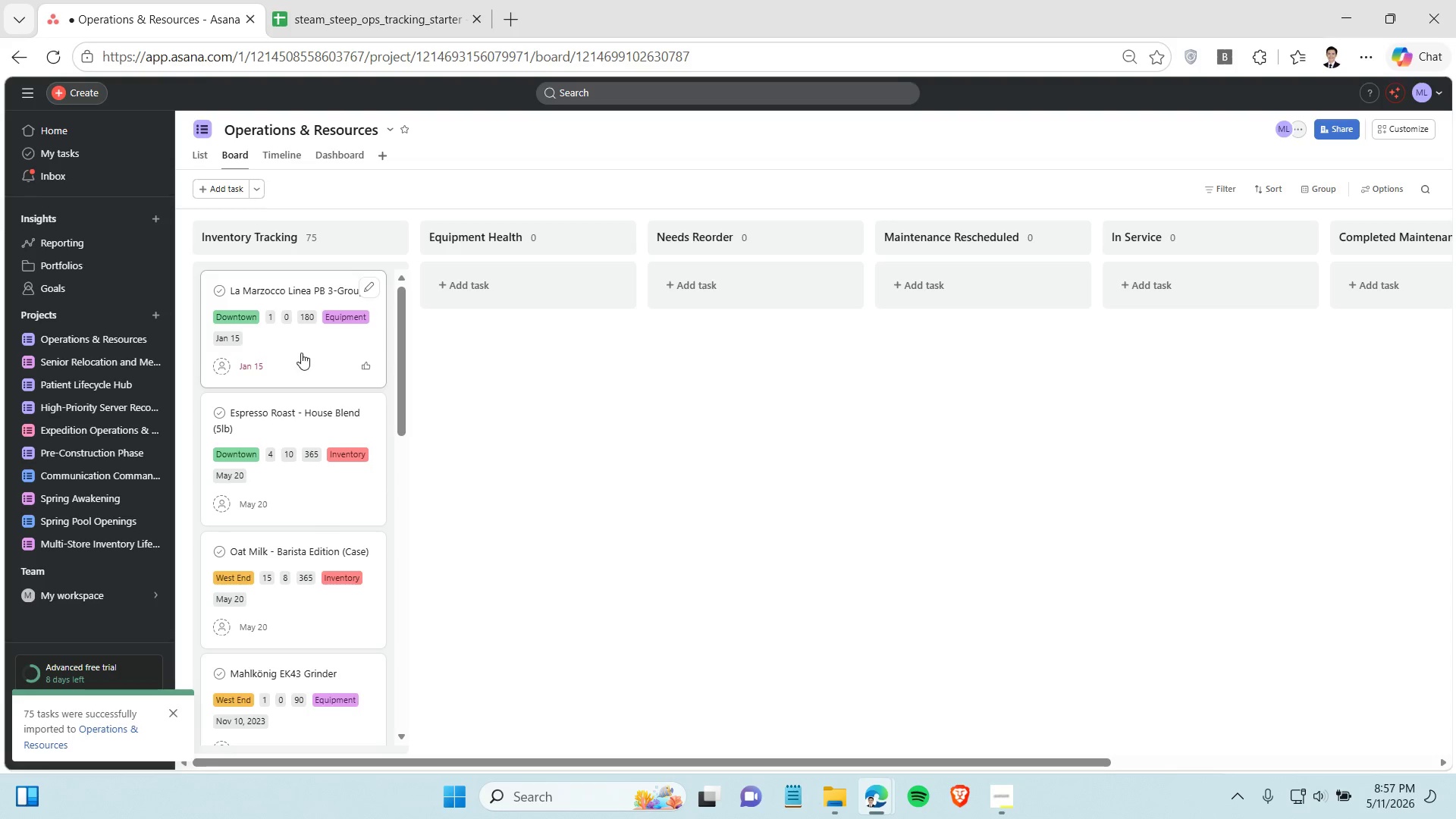 
left_click_drag(start_coordinate=[301, 351], to_coordinate=[518, 309])
 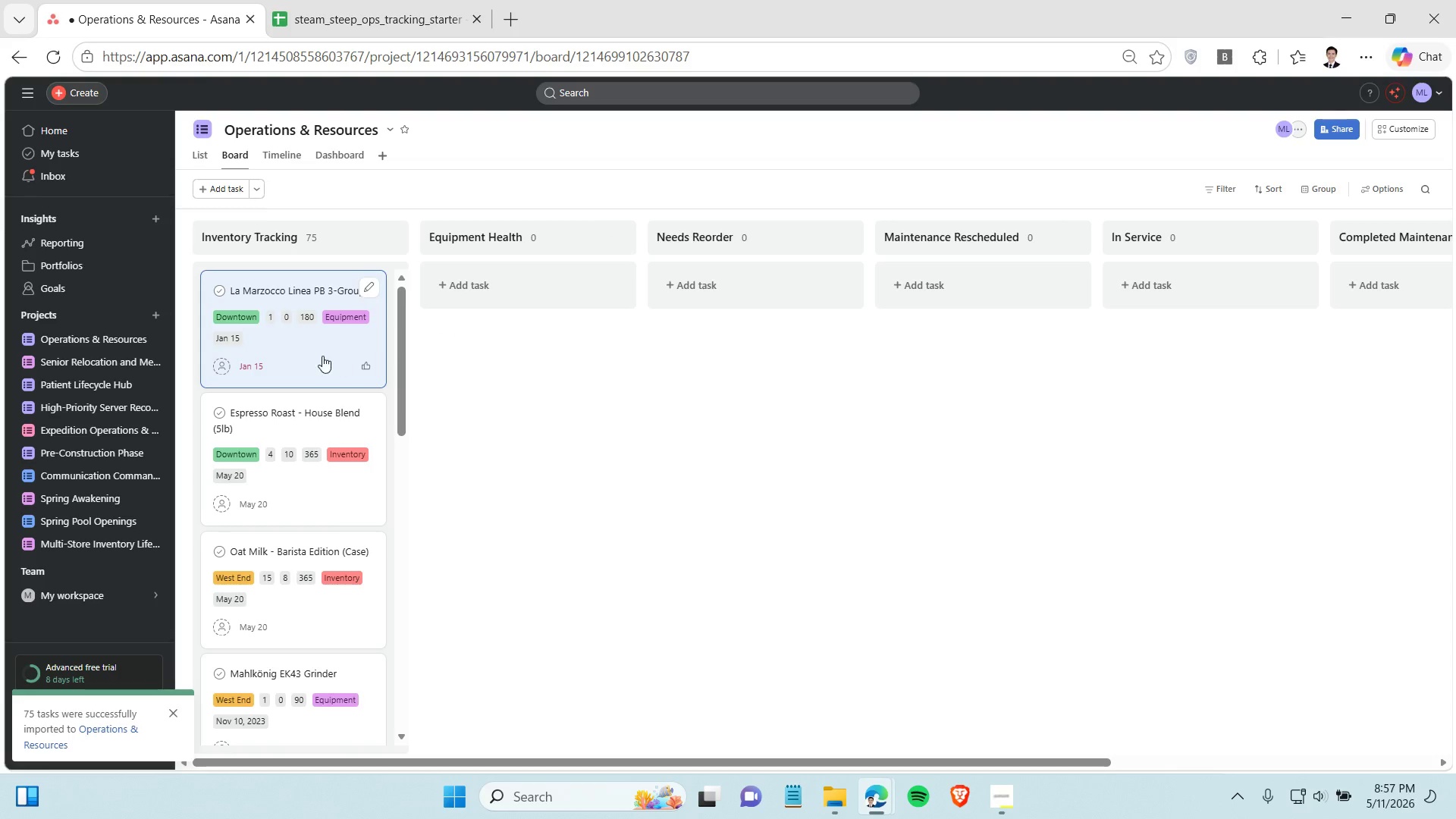 
left_click_drag(start_coordinate=[318, 356], to_coordinate=[503, 288])
 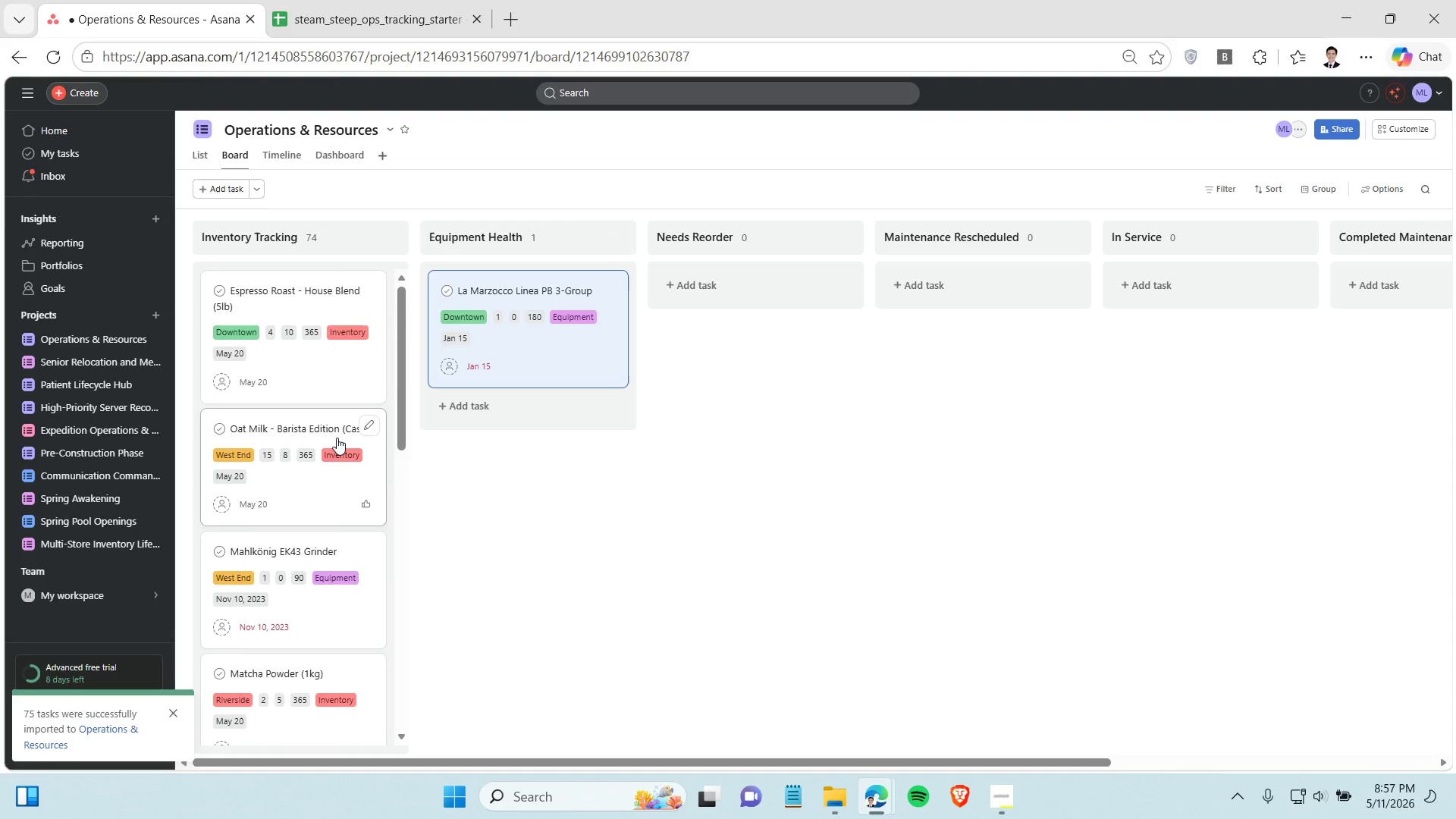 
scroll: coordinate [337, 438], scroll_direction: down, amount: 2.0
 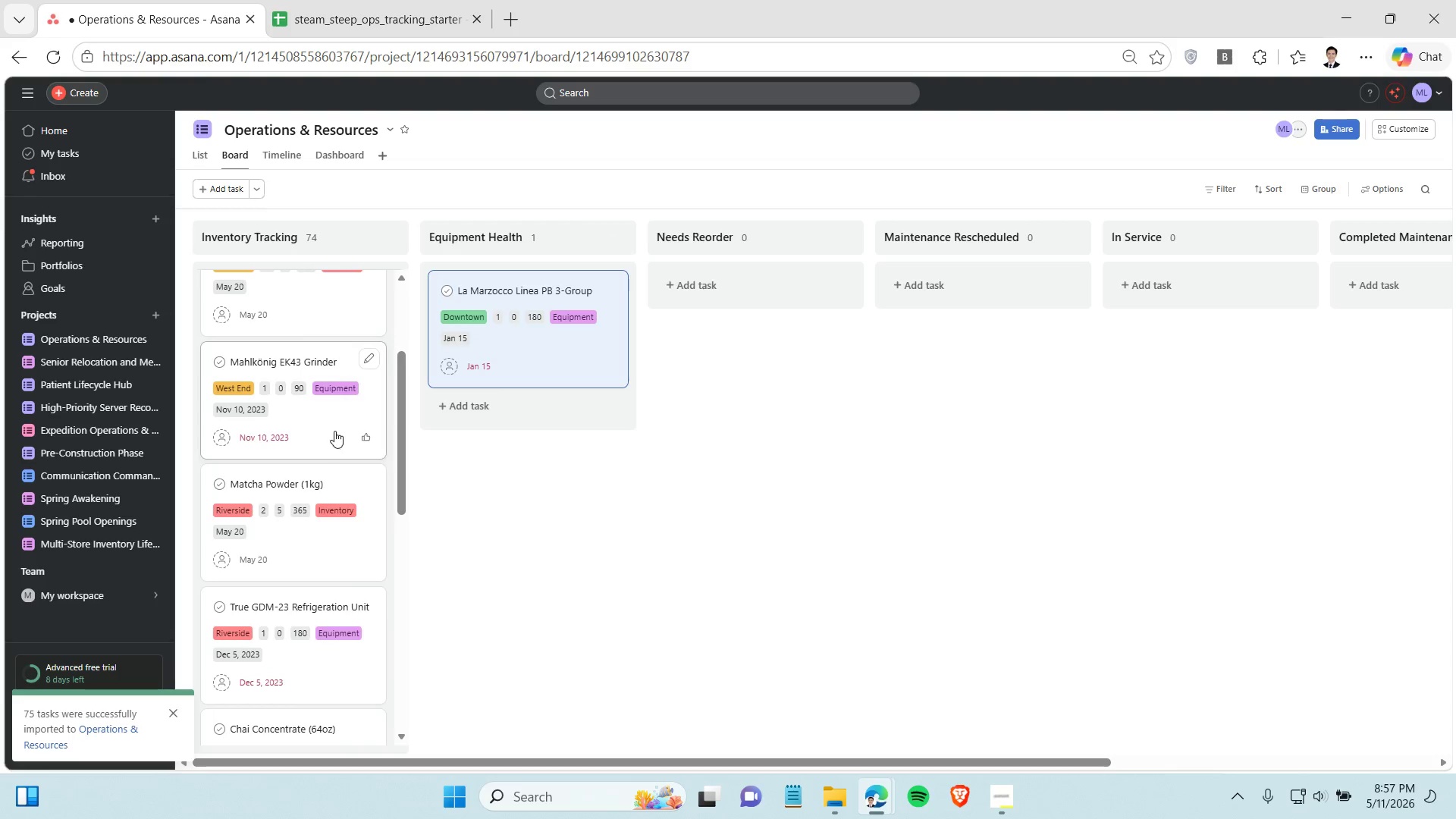 
left_click_drag(start_coordinate=[334, 431], to_coordinate=[500, 419])
 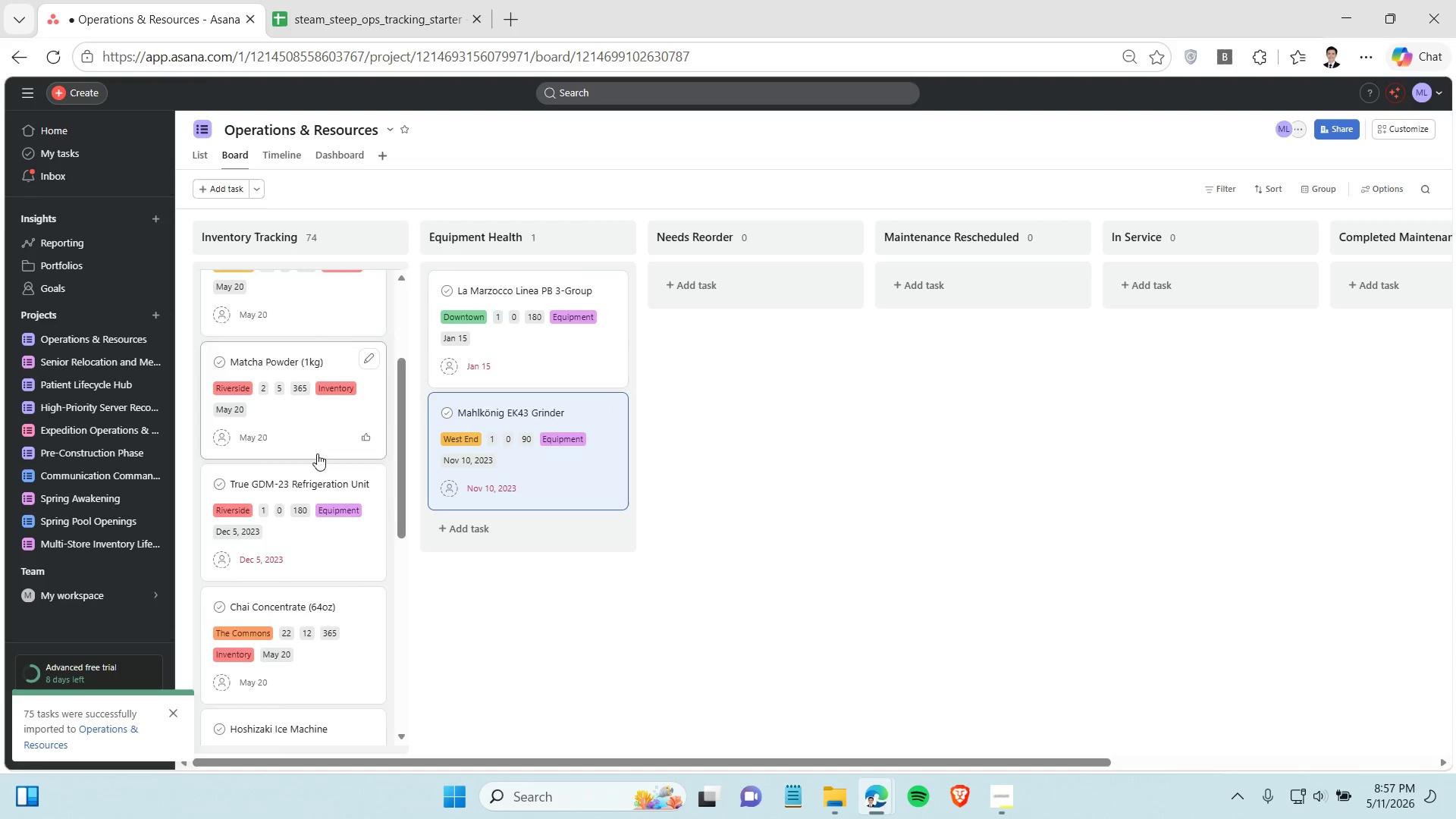 
scroll: coordinate [317, 453], scroll_direction: down, amount: 2.0
 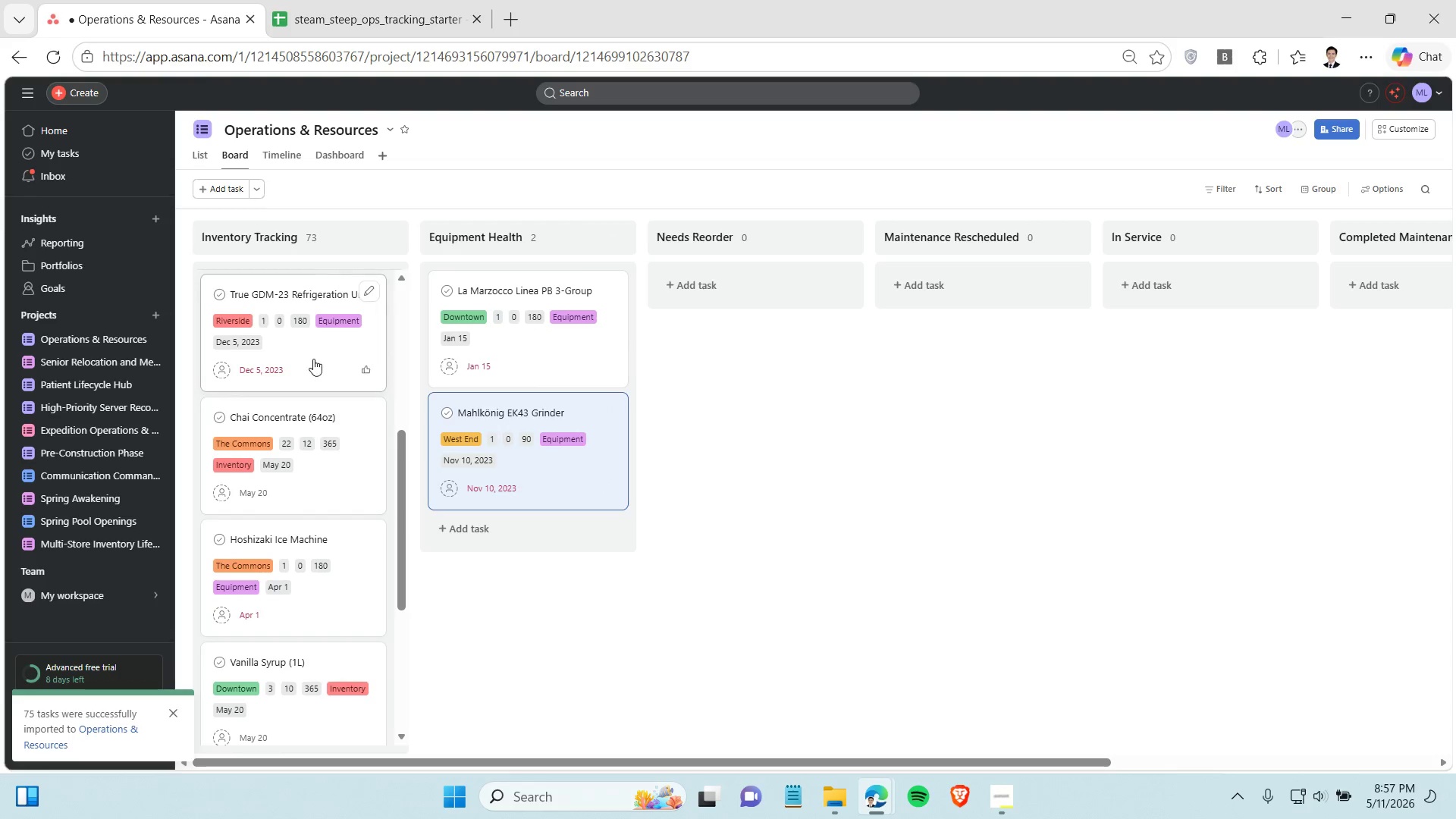 
left_click_drag(start_coordinate=[313, 359], to_coordinate=[529, 573])
 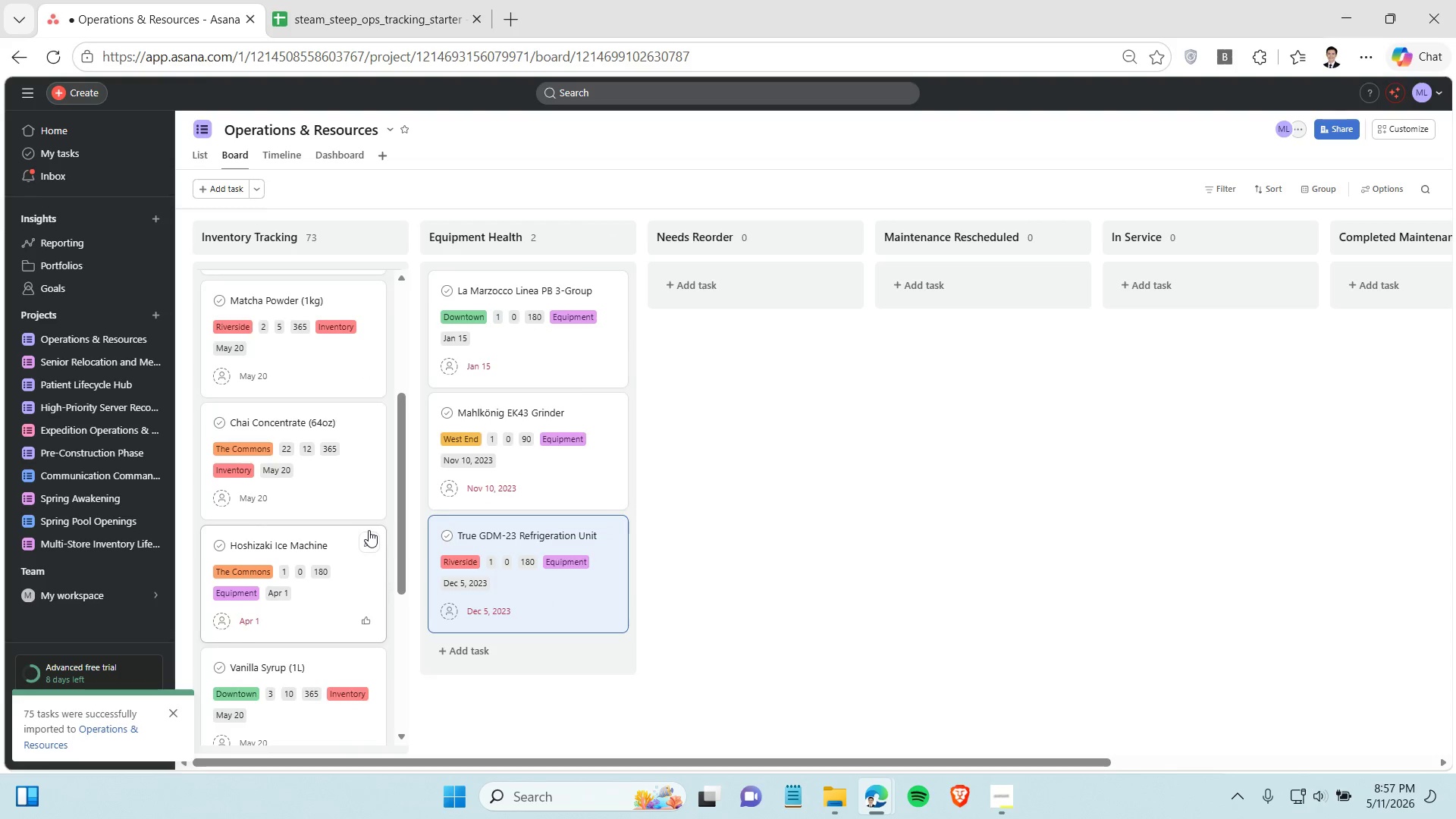 
scroll: coordinate [369, 530], scroll_direction: down, amount: 1.0
 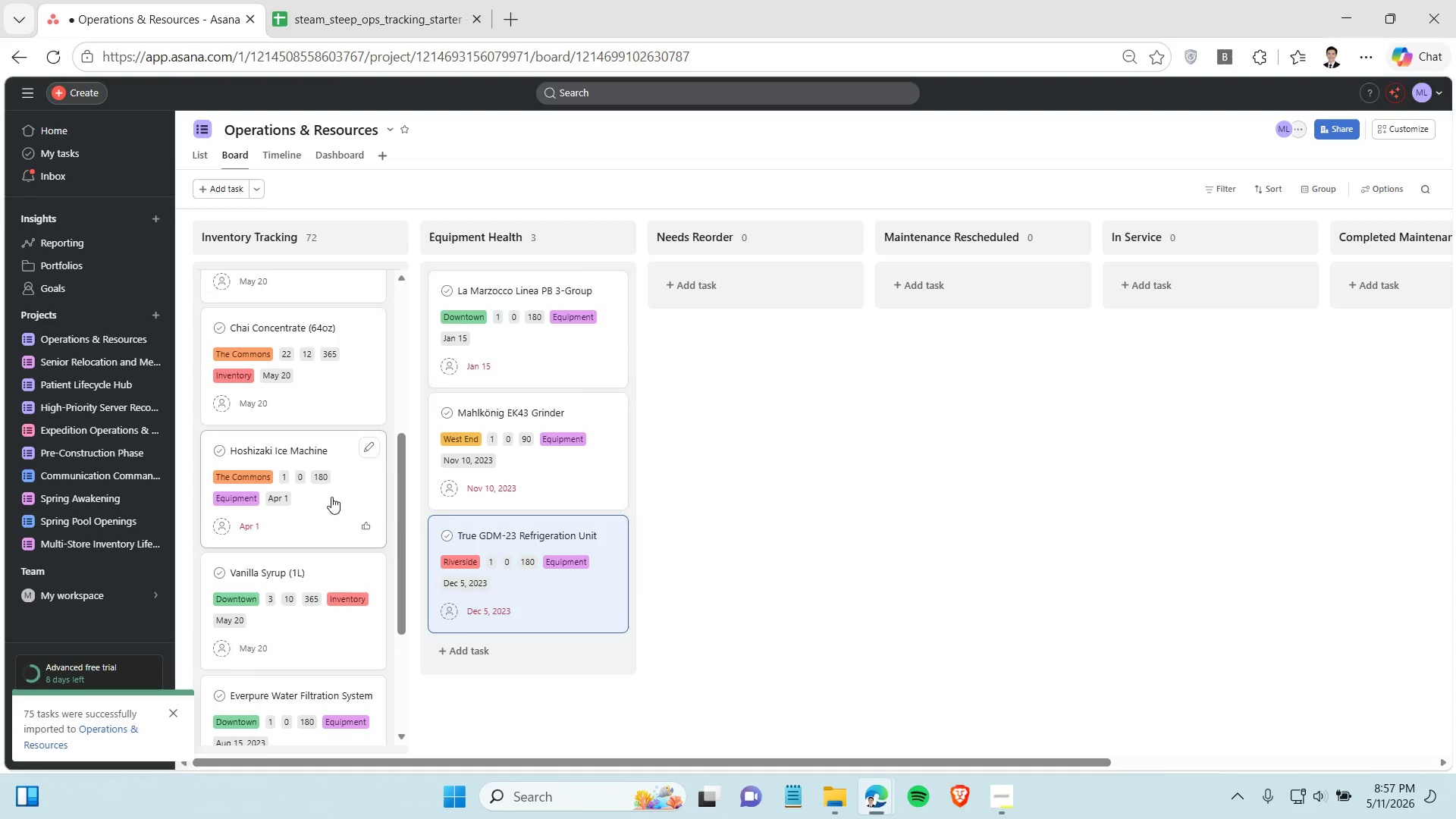 
left_click_drag(start_coordinate=[331, 497], to_coordinate=[538, 496])
 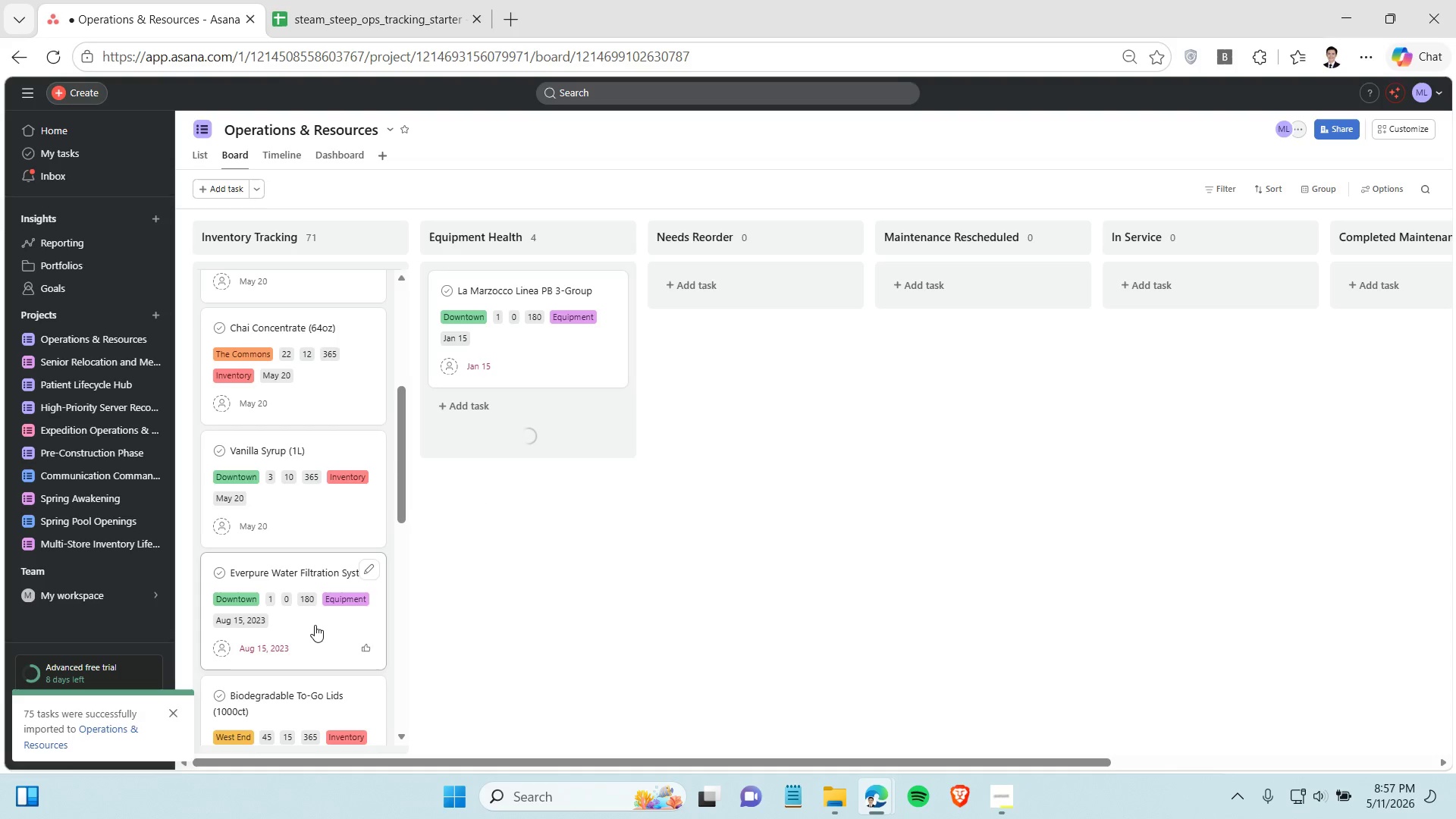 
left_click_drag(start_coordinate=[315, 625], to_coordinate=[511, 471])
 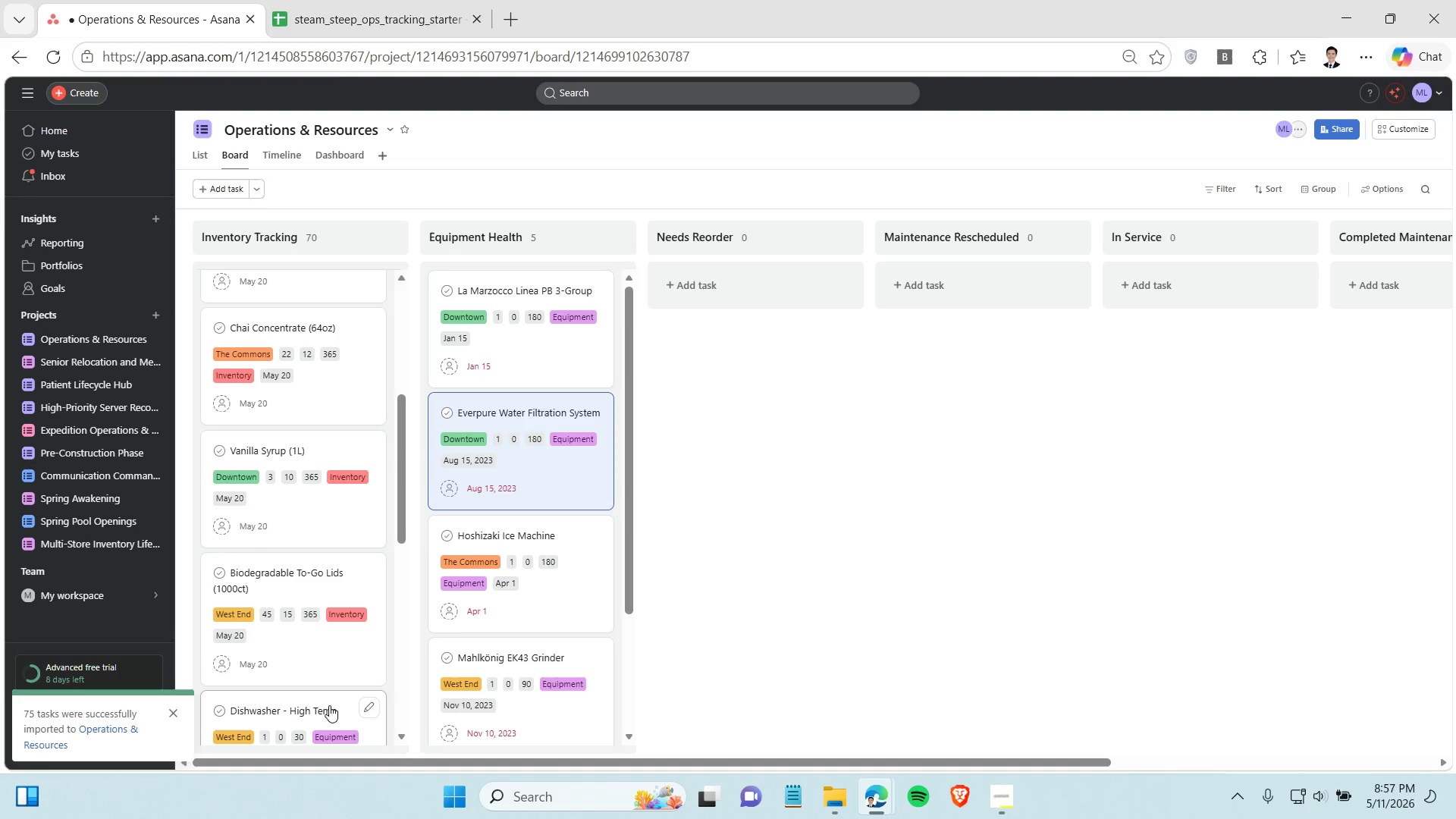 
left_click_drag(start_coordinate=[331, 705], to_coordinate=[491, 523])
 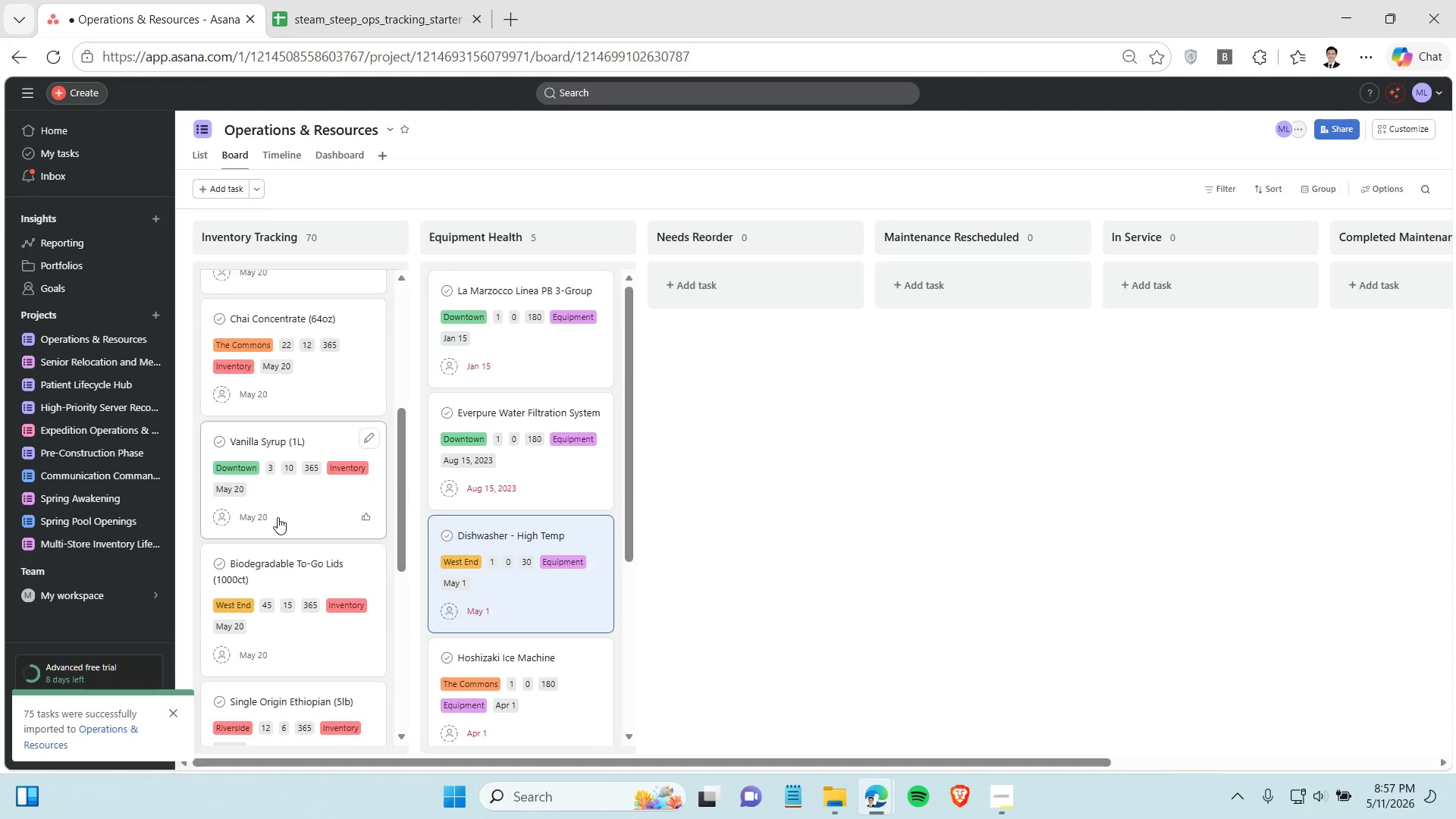 
scroll: coordinate [292, 510], scroll_direction: down, amount: 5.0
 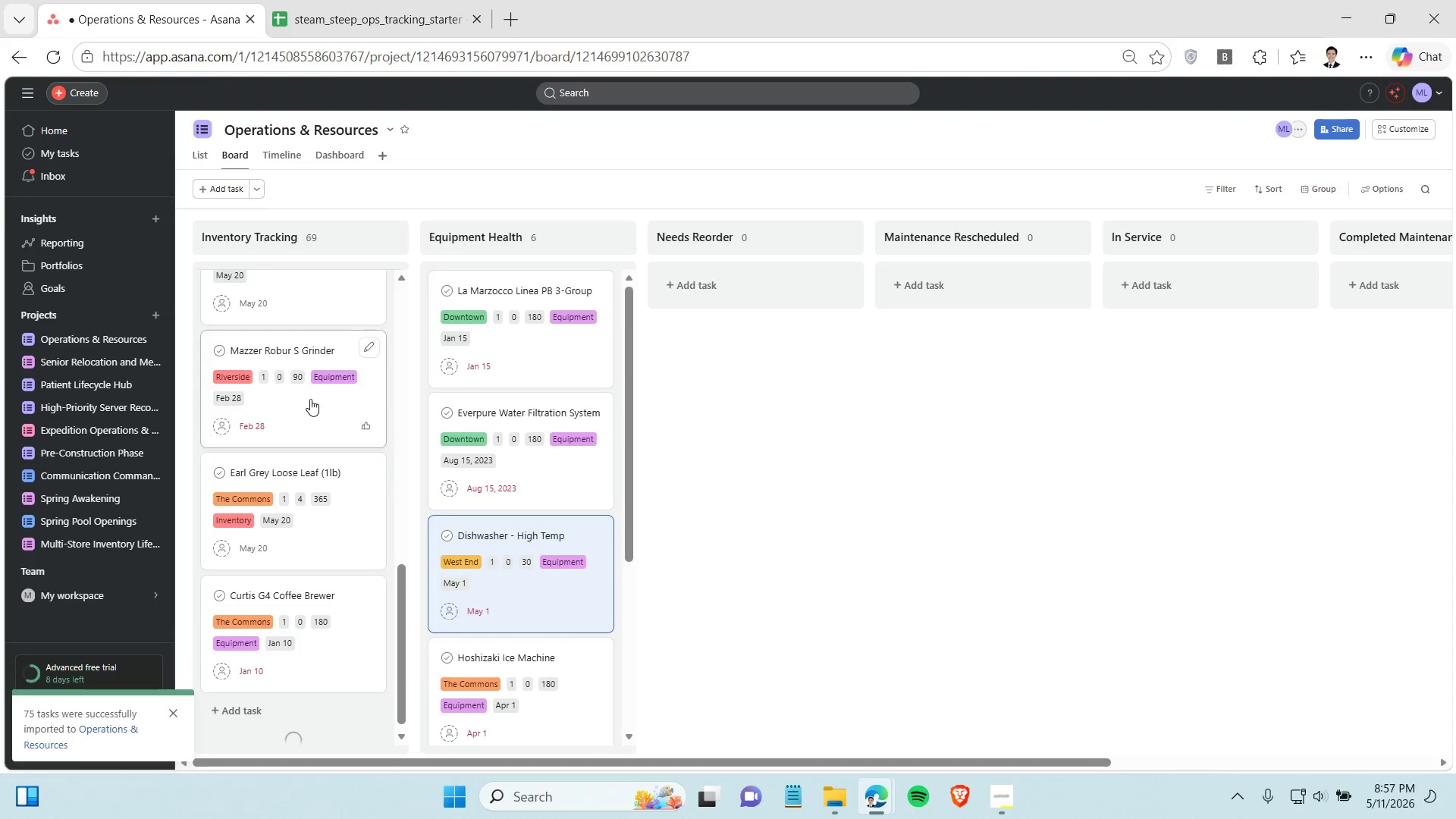 
left_click_drag(start_coordinate=[310, 399], to_coordinate=[535, 423])
 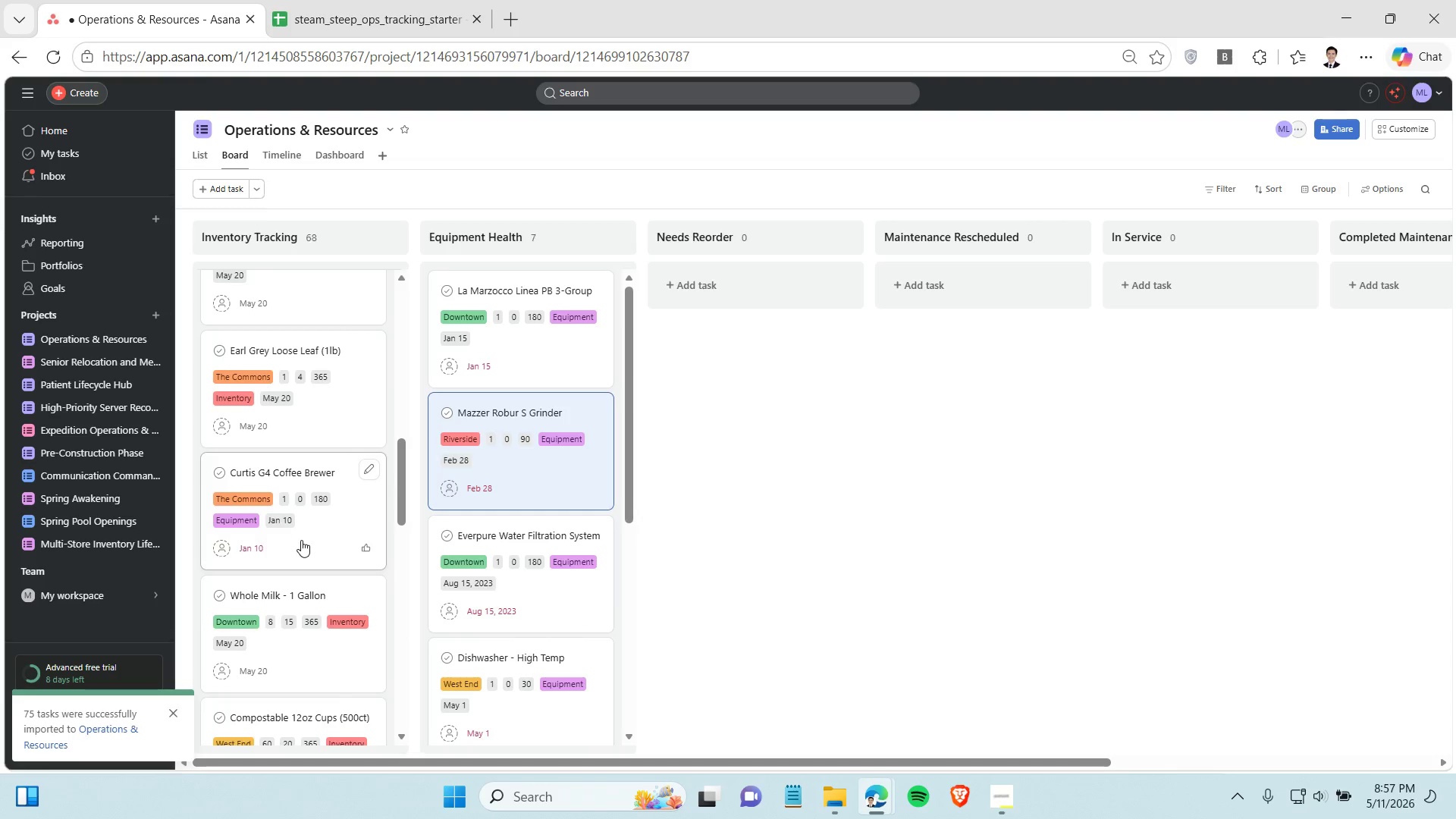 
left_click_drag(start_coordinate=[302, 540], to_coordinate=[554, 457])
 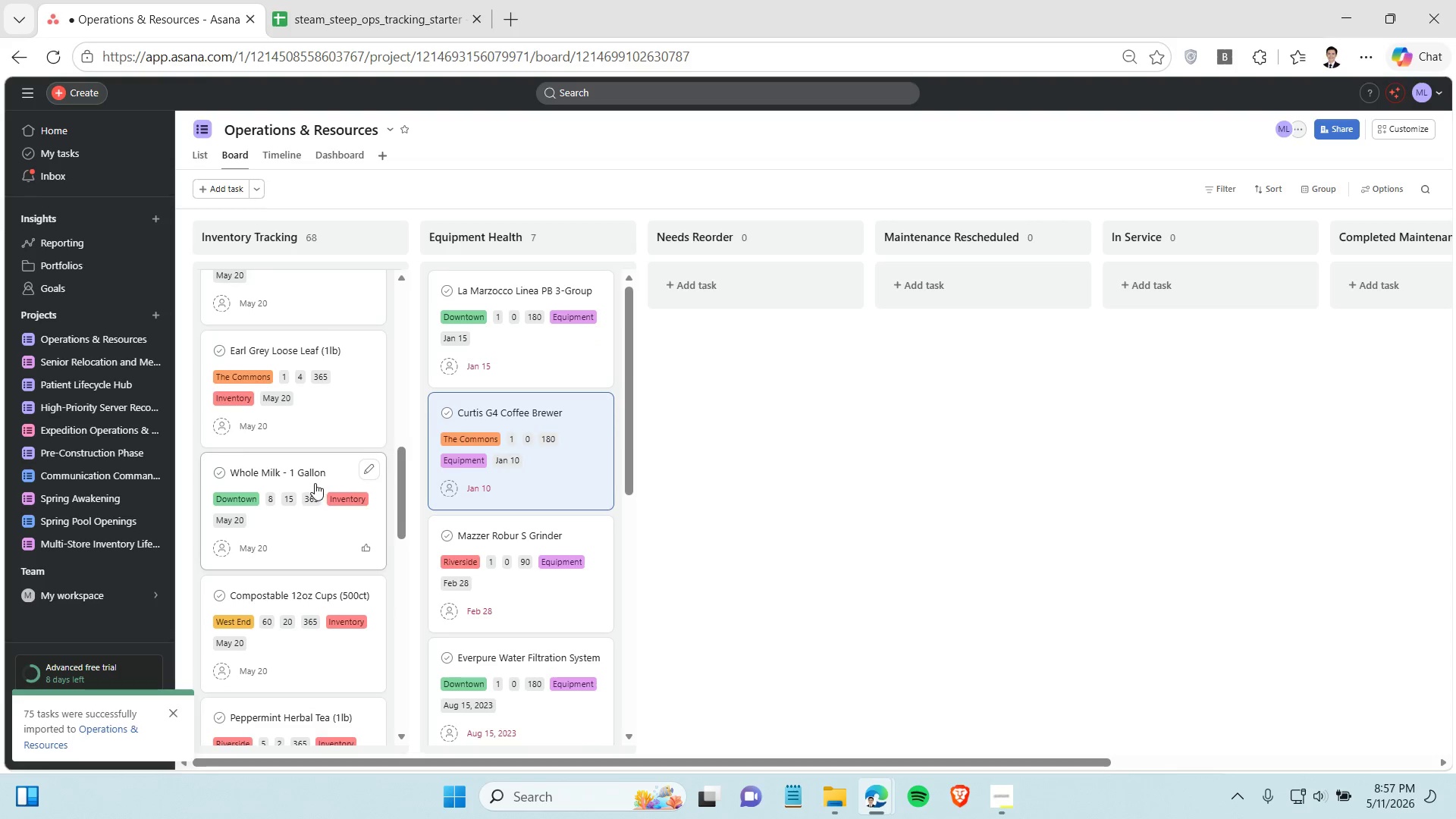 
scroll: coordinate [301, 470], scroll_direction: down, amount: 6.0
 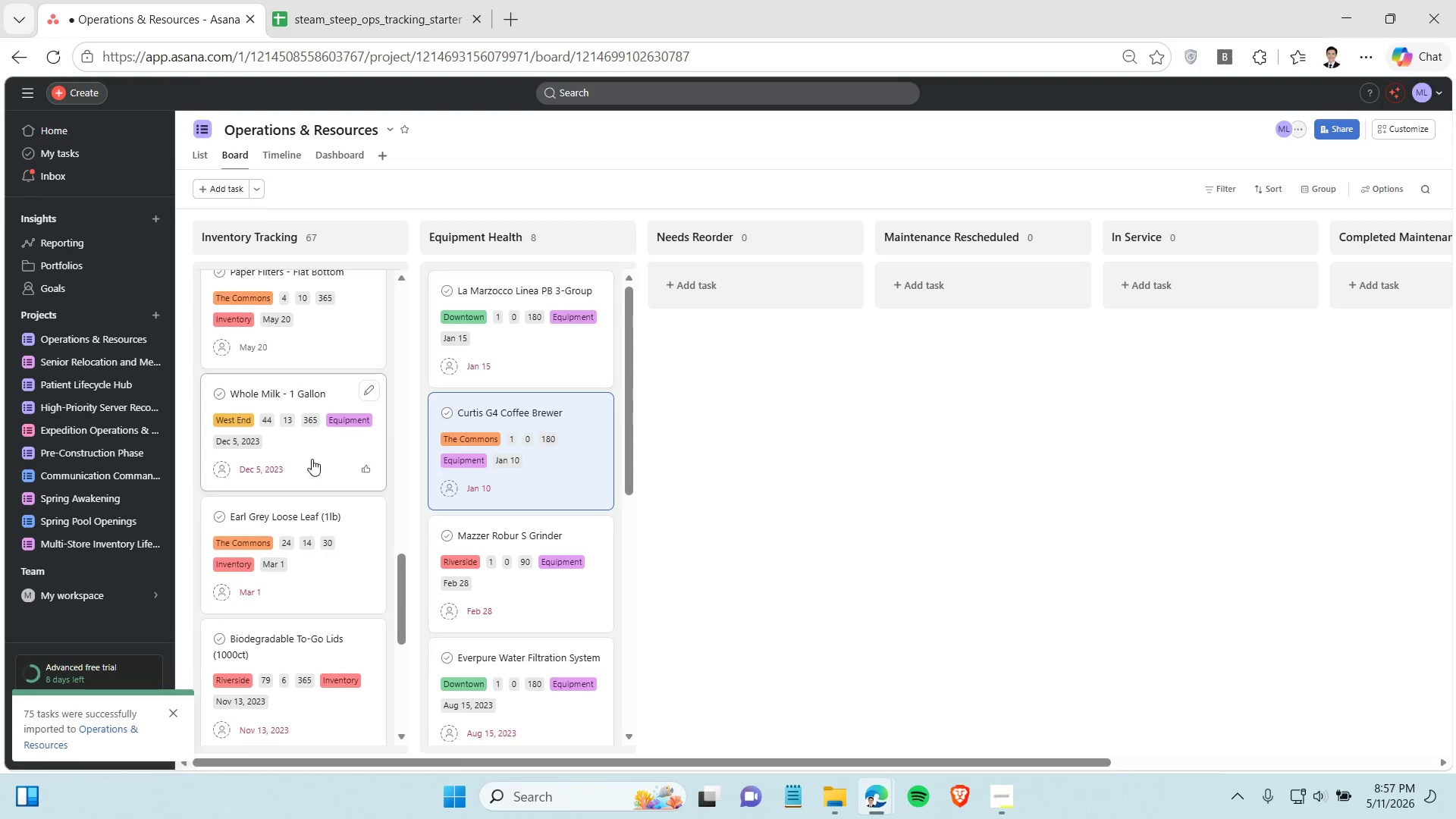 
left_click_drag(start_coordinate=[312, 459], to_coordinate=[538, 417])
 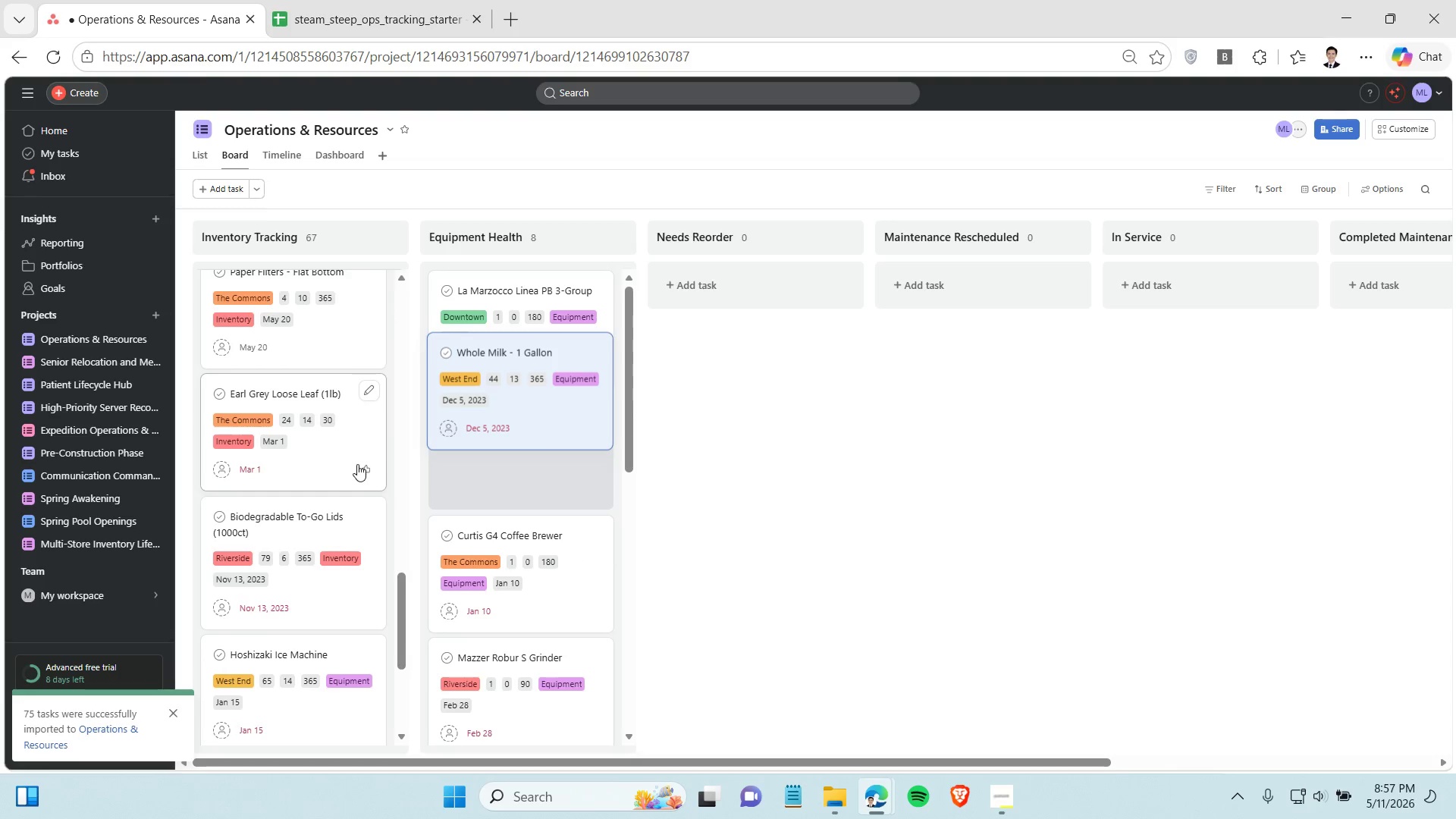 
scroll: coordinate [356, 464], scroll_direction: down, amount: 3.0
 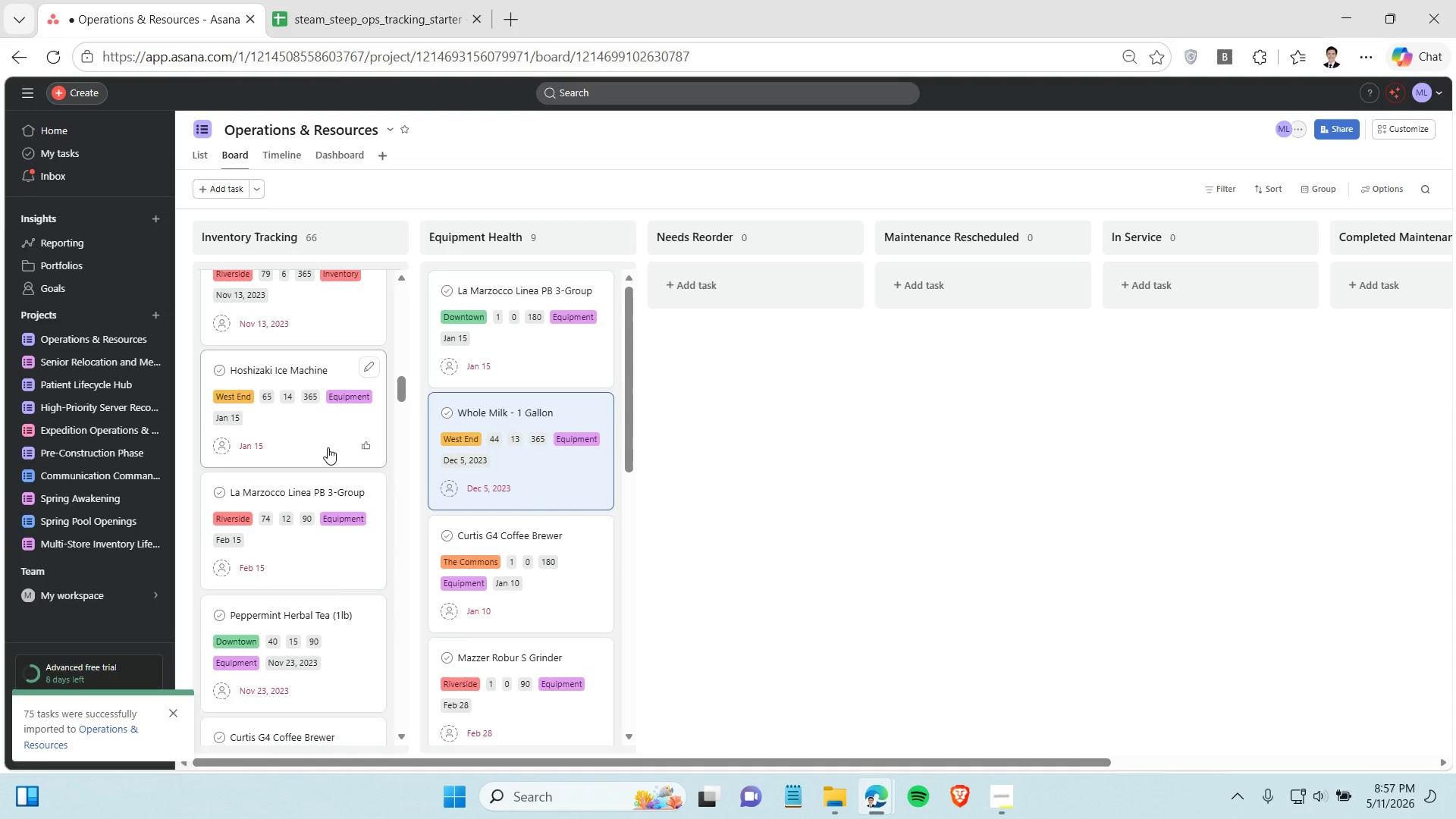 
left_click_drag(start_coordinate=[328, 447], to_coordinate=[543, 453])
 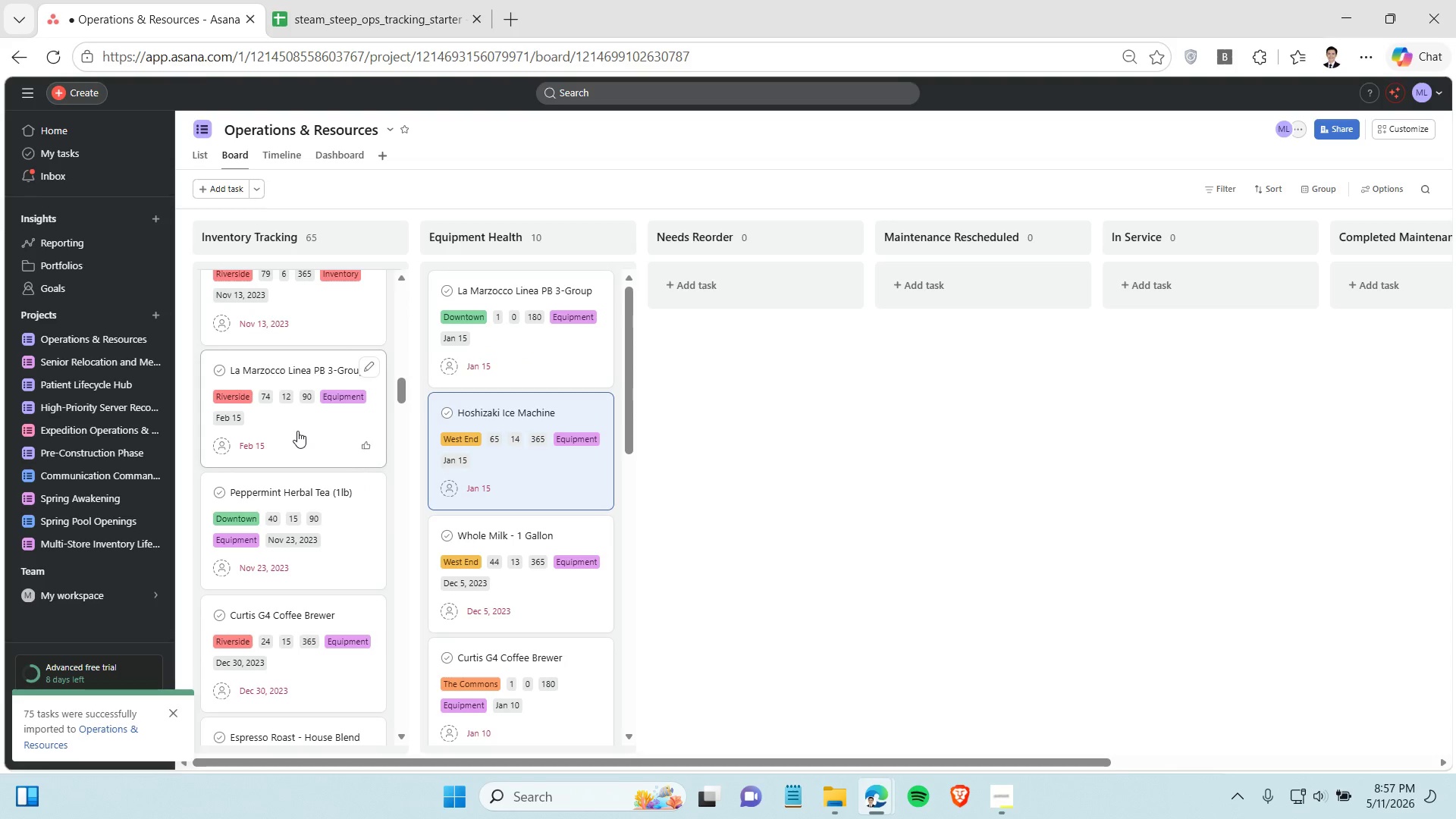 
left_click_drag(start_coordinate=[297, 431], to_coordinate=[499, 413])
 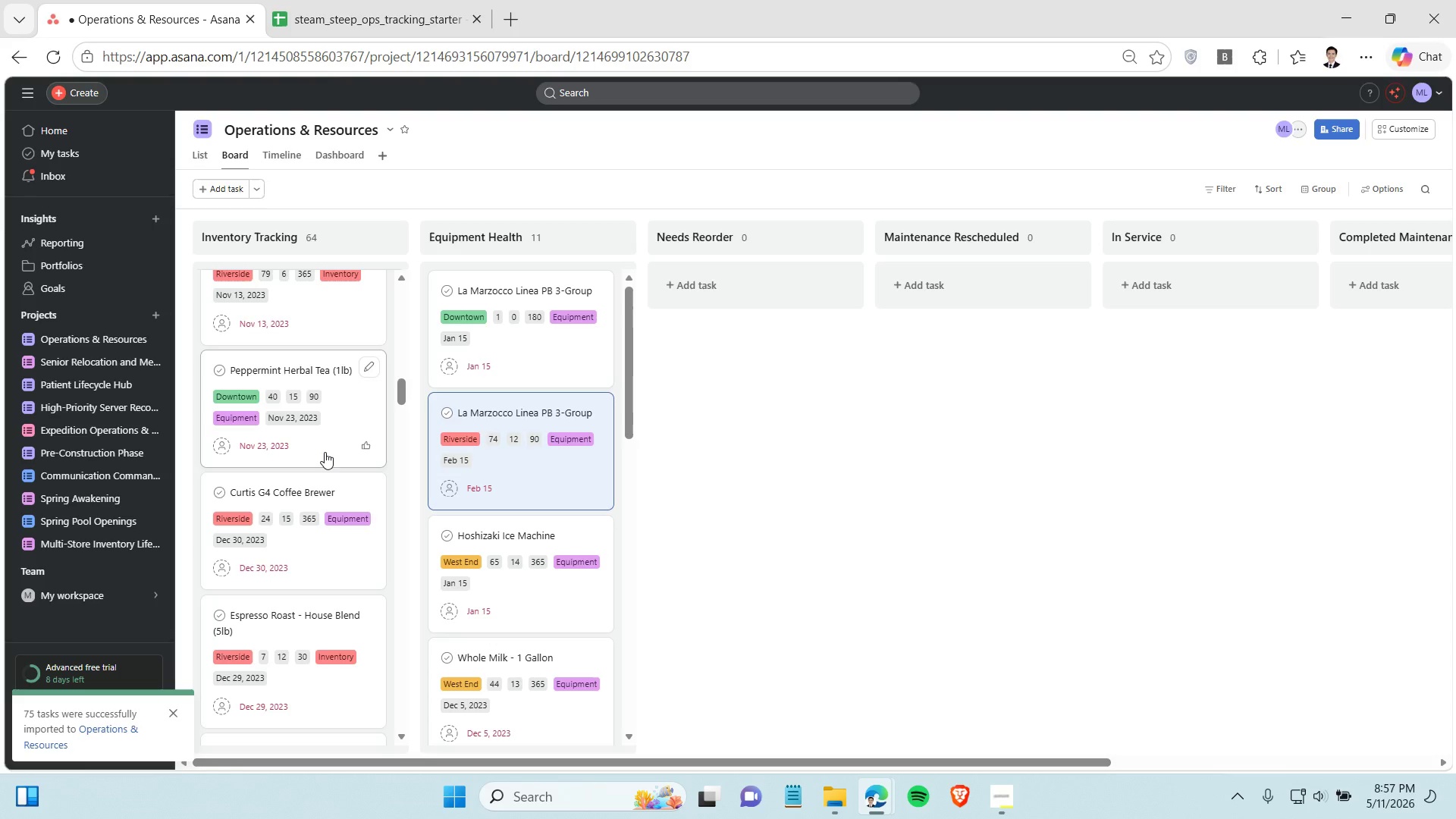 
left_click_drag(start_coordinate=[325, 450], to_coordinate=[508, 434])
 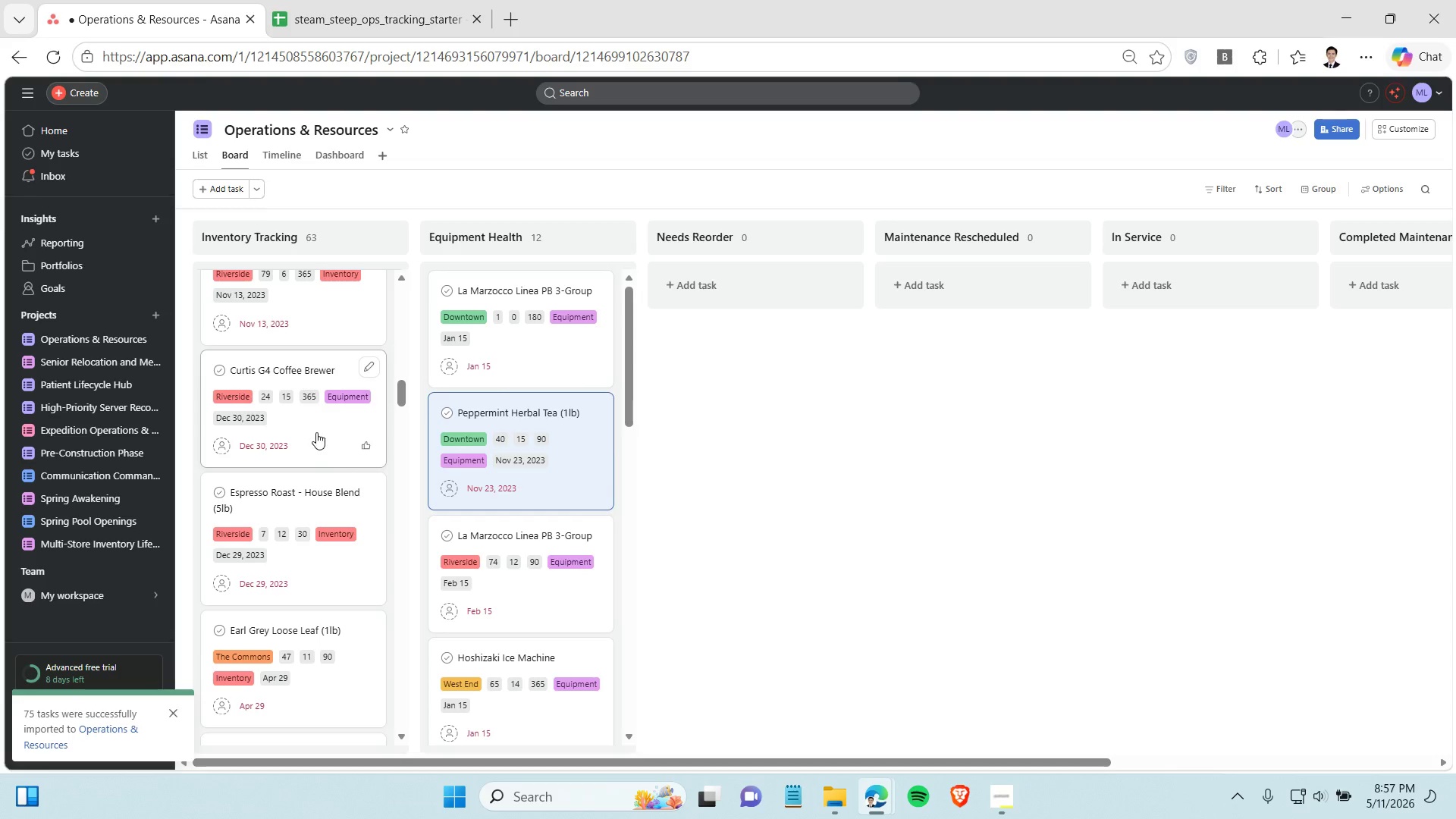 
left_click_drag(start_coordinate=[315, 430], to_coordinate=[486, 428])
 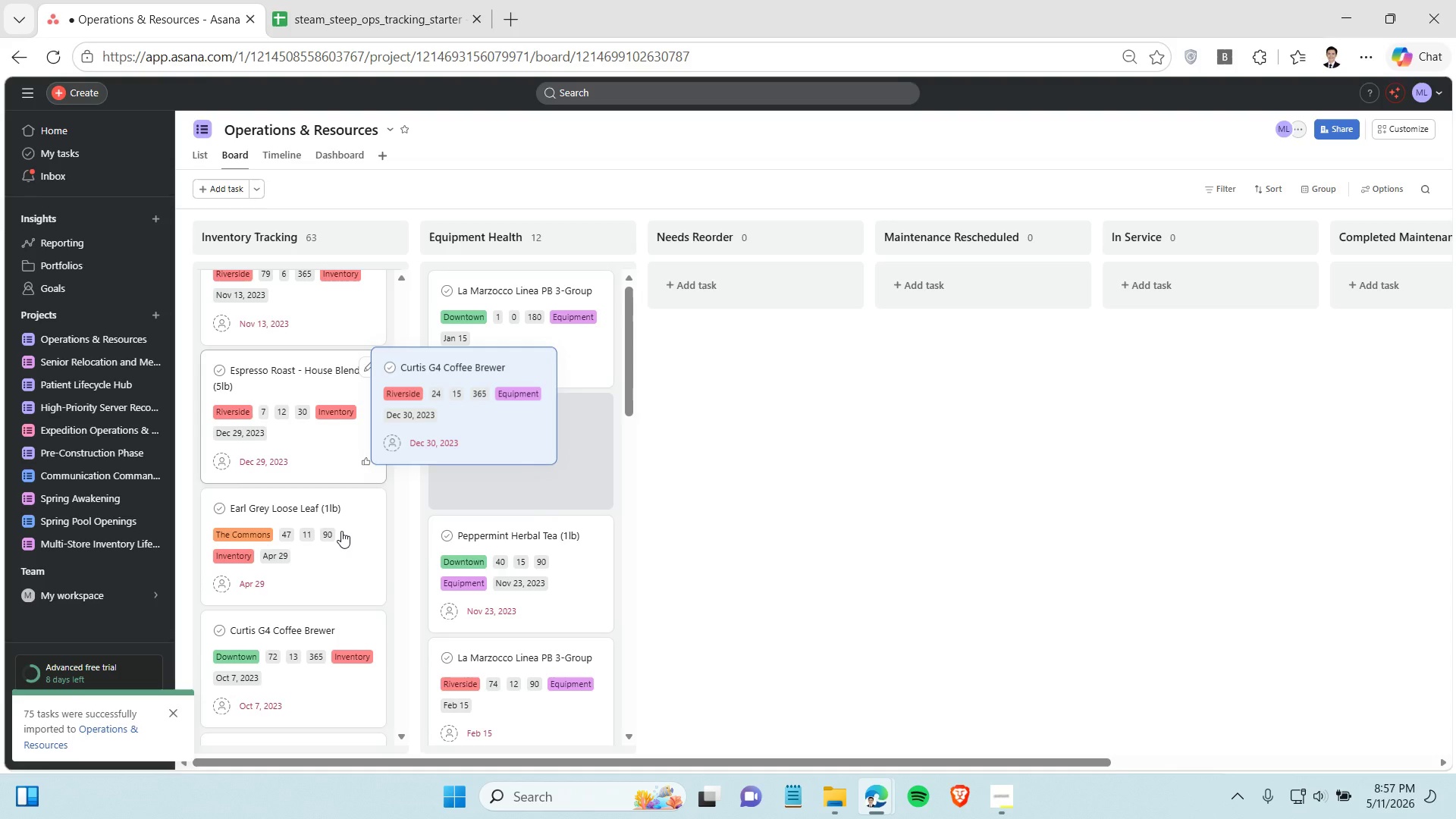 
scroll: coordinate [341, 531], scroll_direction: down, amount: 3.0
 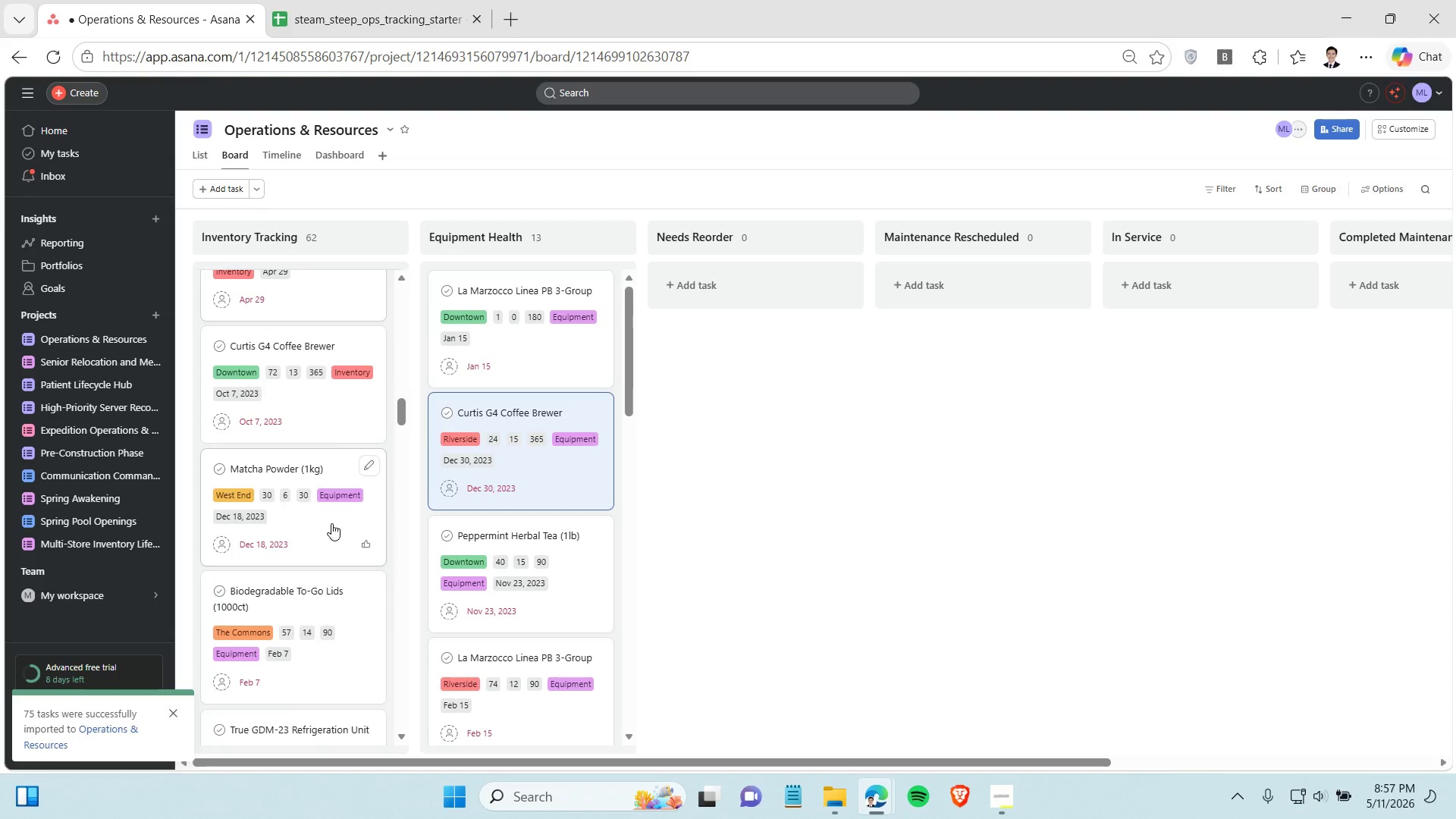 
left_click_drag(start_coordinate=[328, 523], to_coordinate=[505, 460])
 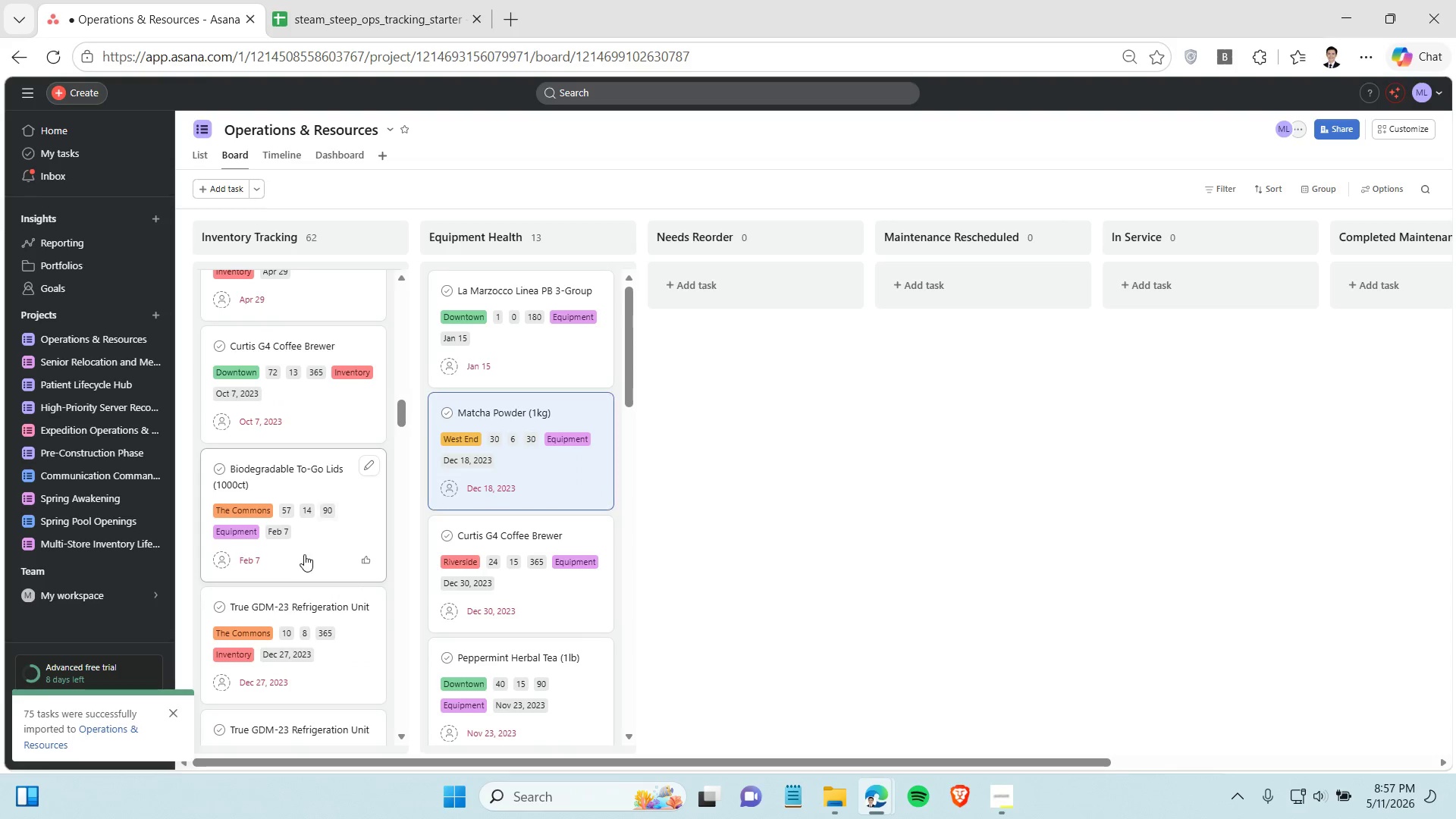 
left_click_drag(start_coordinate=[303, 554], to_coordinate=[516, 454])
 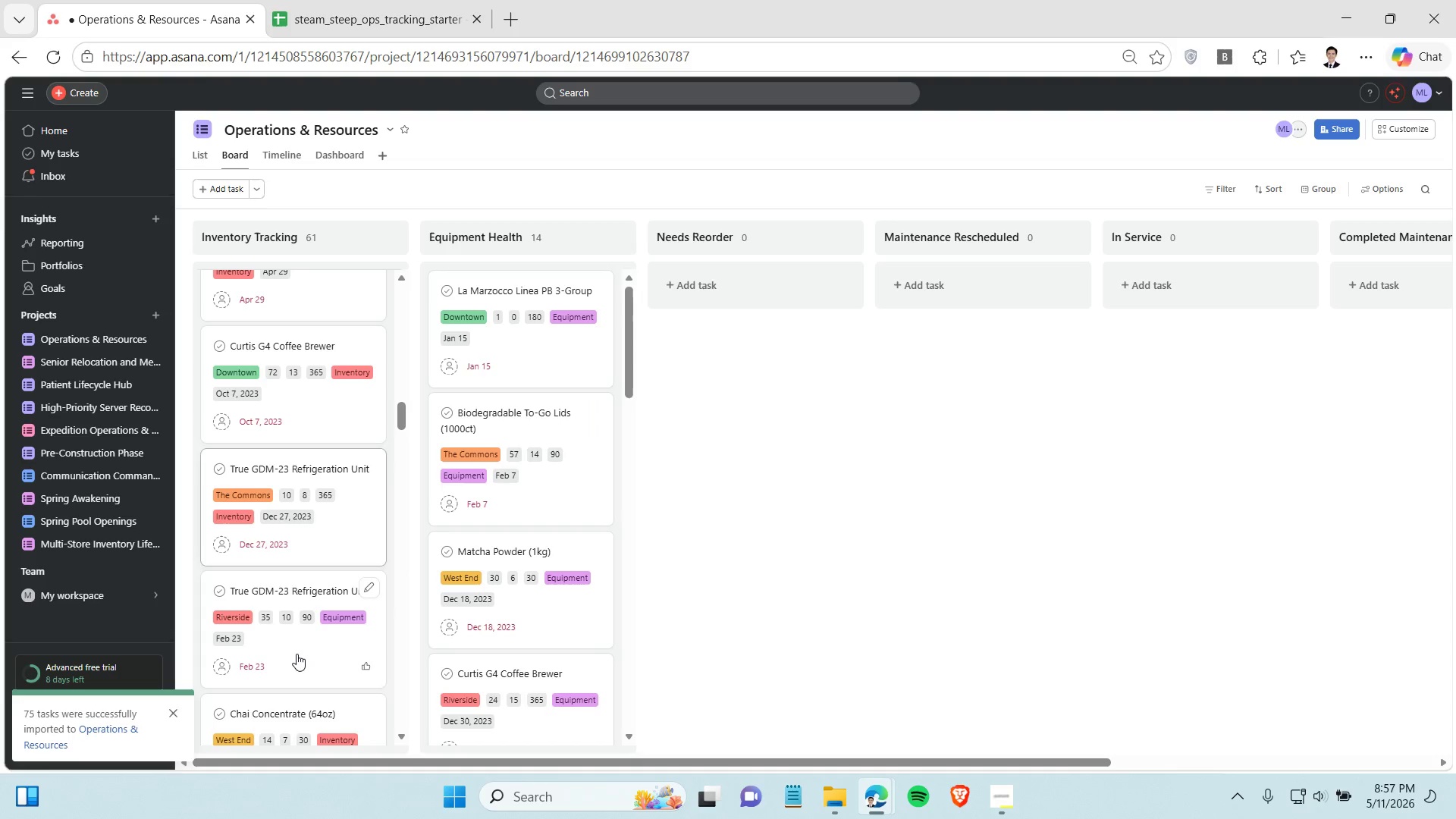 
left_click_drag(start_coordinate=[297, 654], to_coordinate=[497, 551])
 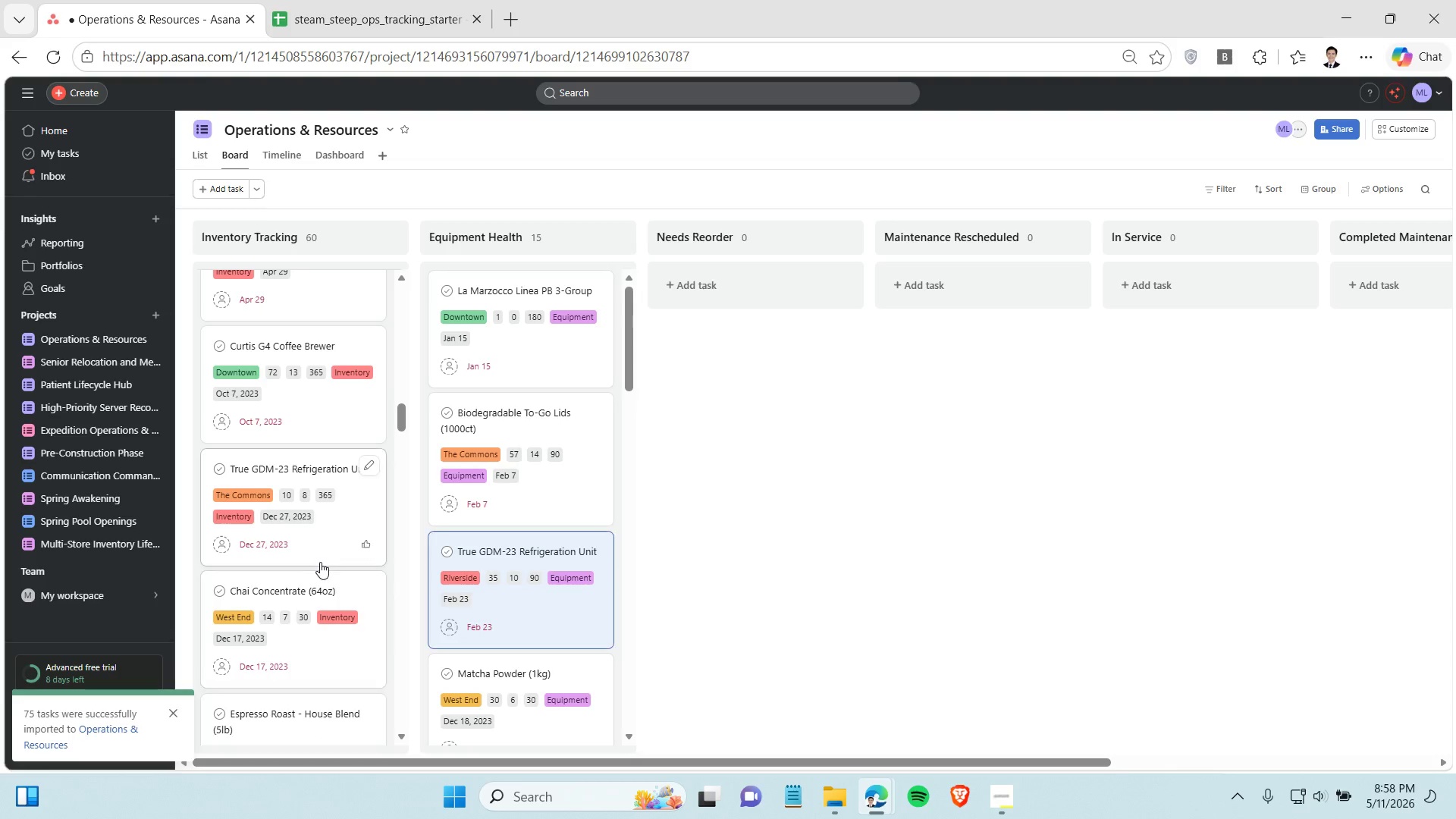 
scroll: coordinate [320, 562], scroll_direction: down, amount: 3.0
 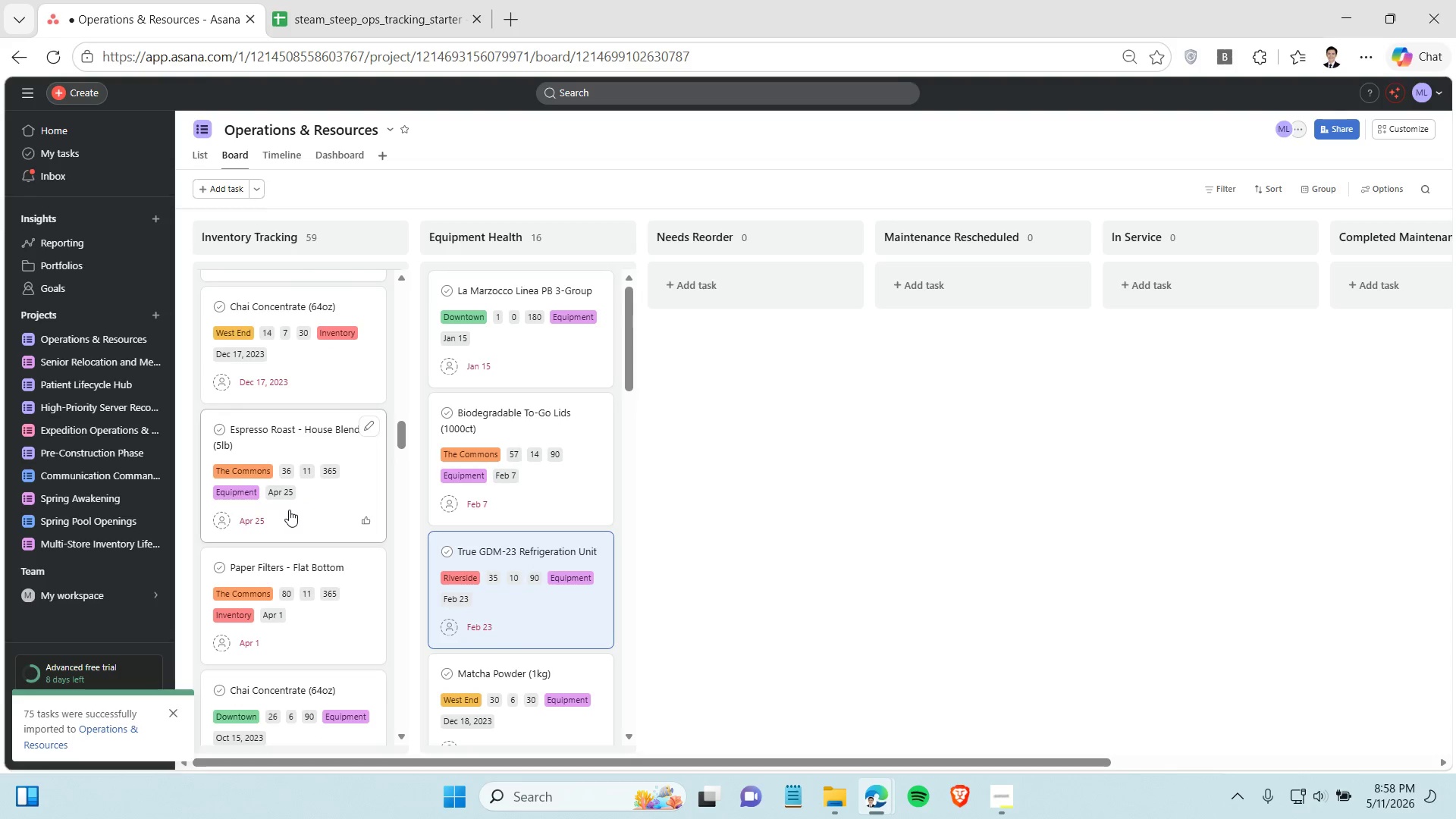 
left_click_drag(start_coordinate=[289, 510], to_coordinate=[504, 491])
 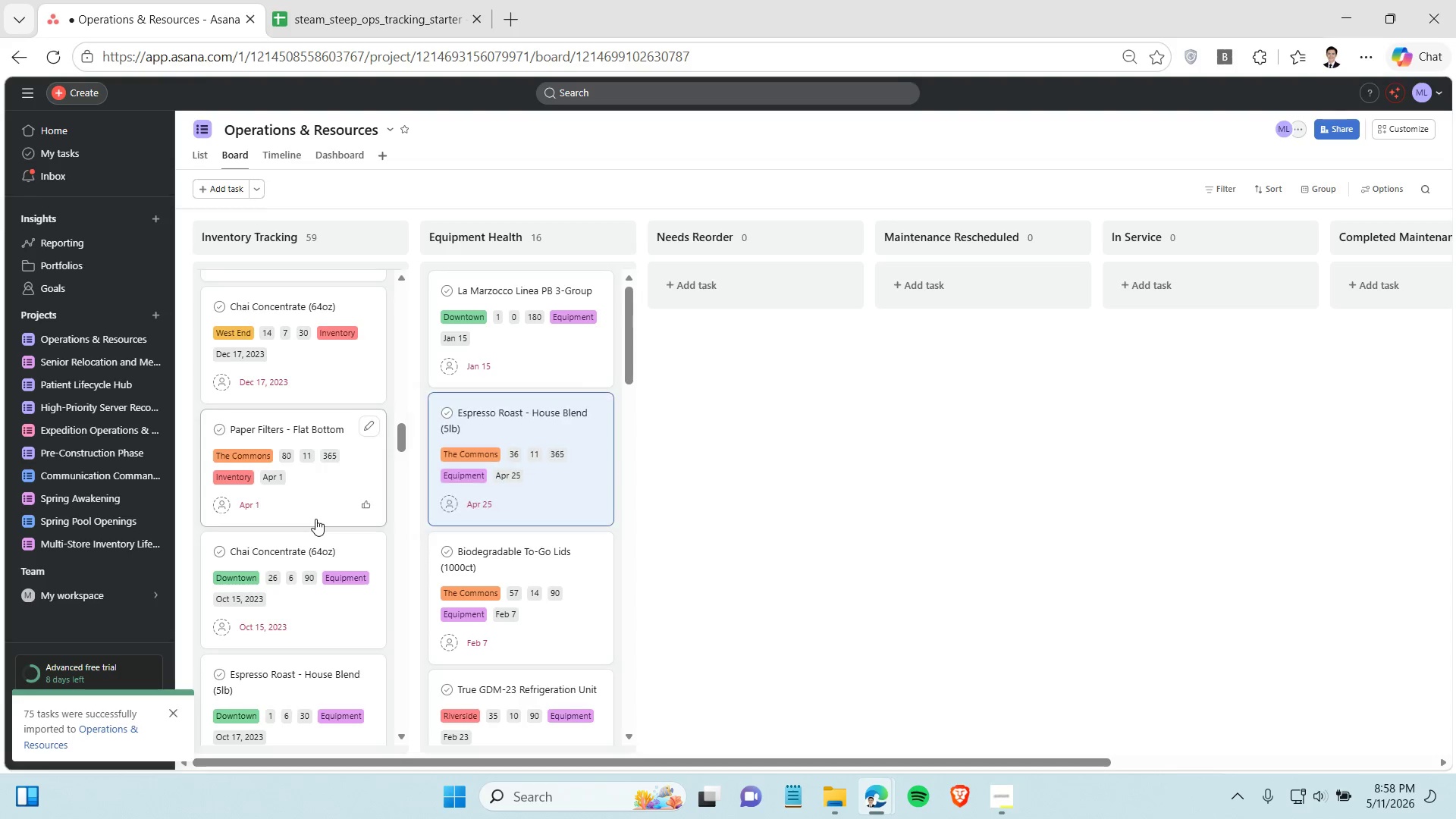 
scroll: coordinate [315, 519], scroll_direction: down, amount: 2.0
 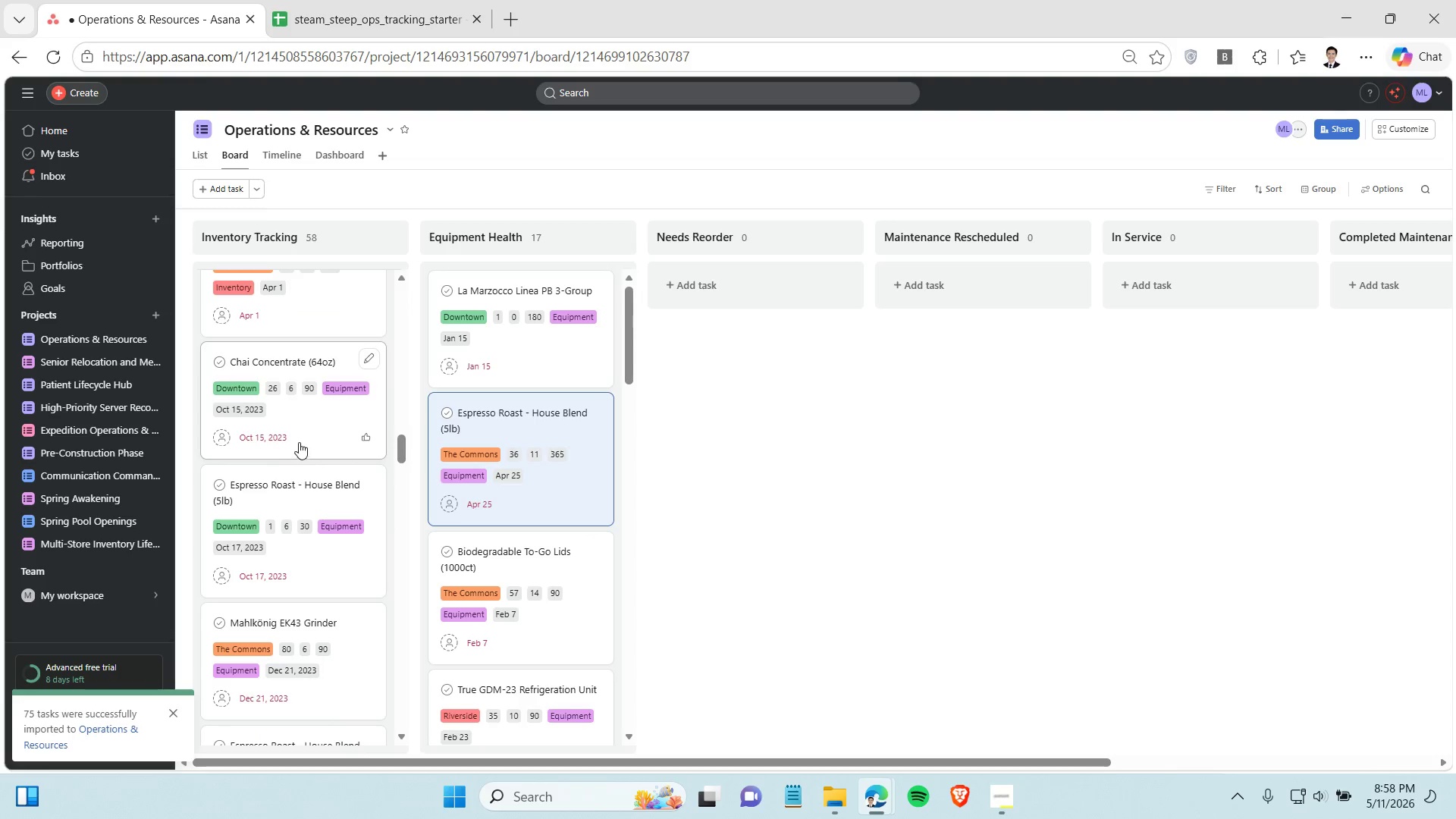 
left_click_drag(start_coordinate=[300, 442], to_coordinate=[511, 431])
 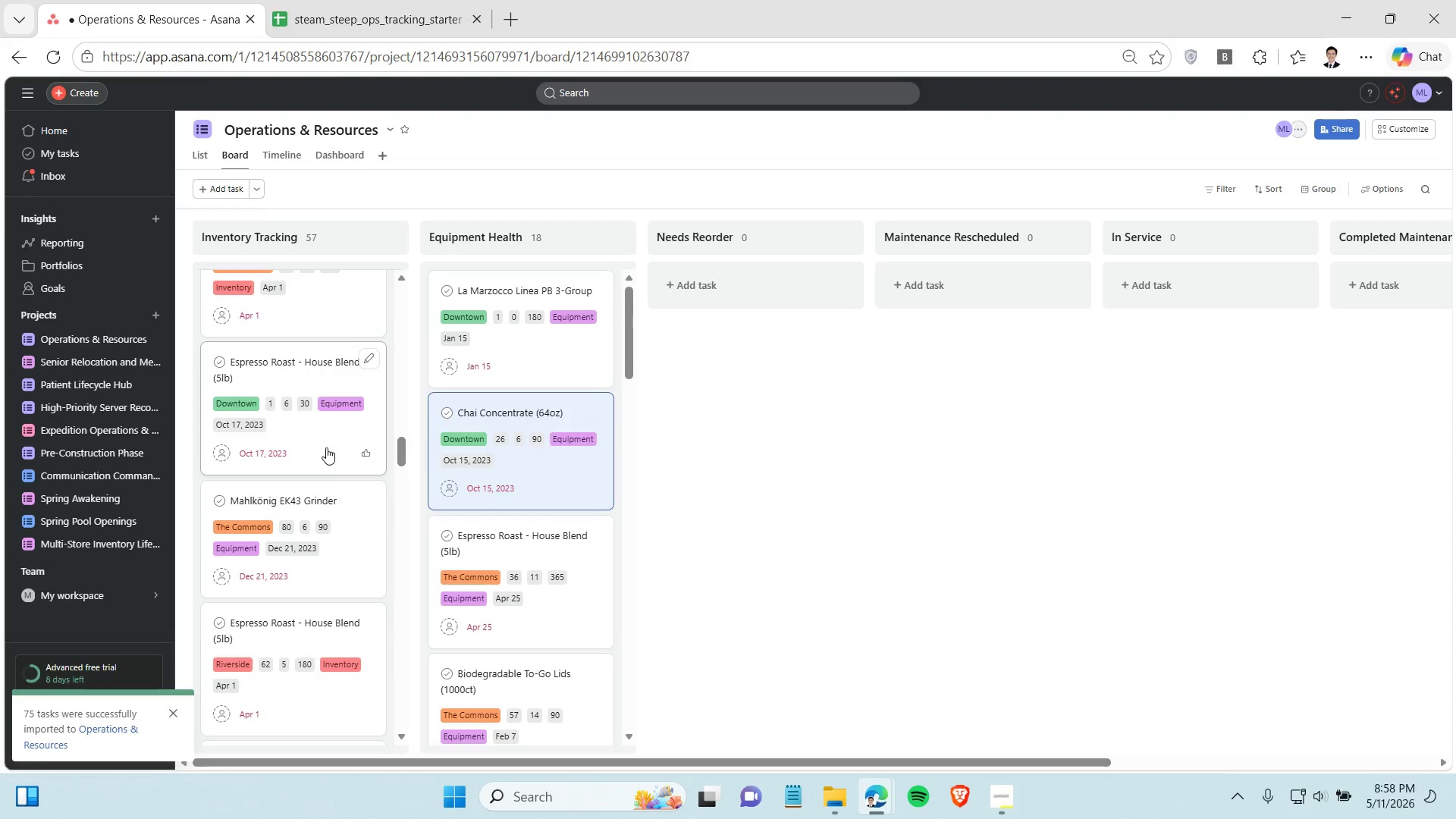 
left_click_drag(start_coordinate=[318, 445], to_coordinate=[516, 440])
 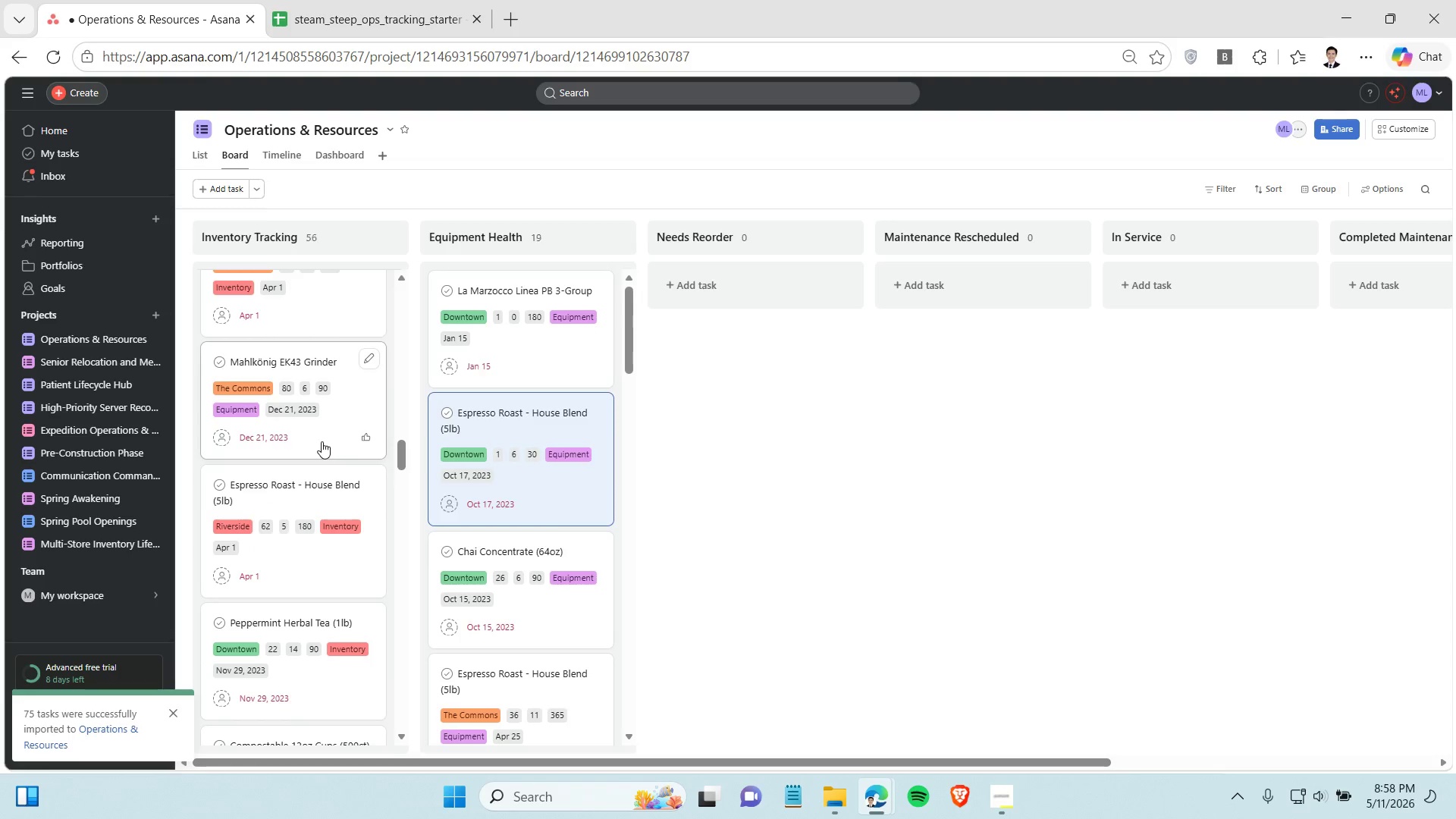 
left_click_drag(start_coordinate=[312, 440], to_coordinate=[521, 438])
 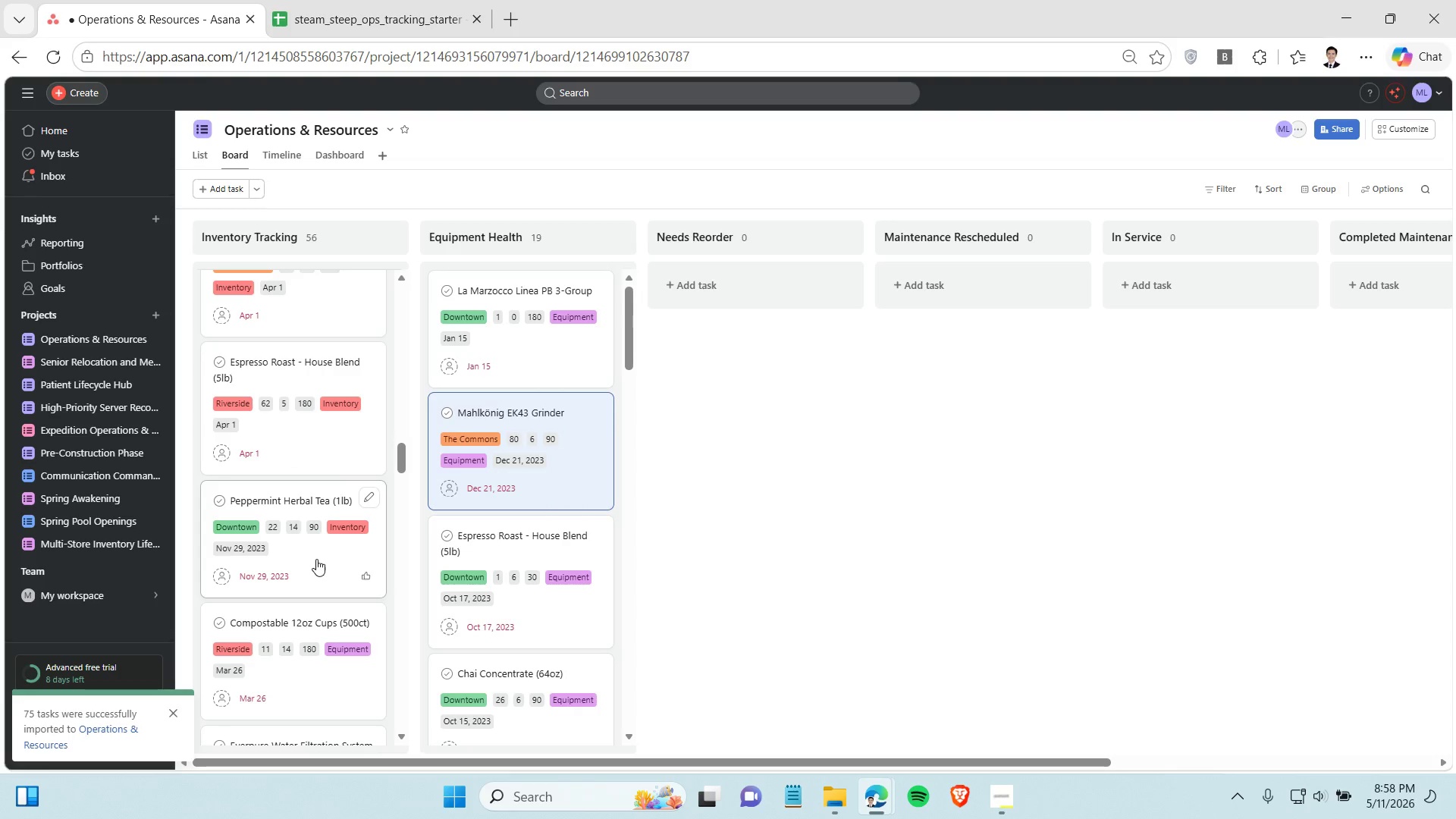 
scroll: coordinate [315, 555], scroll_direction: down, amount: 2.0
 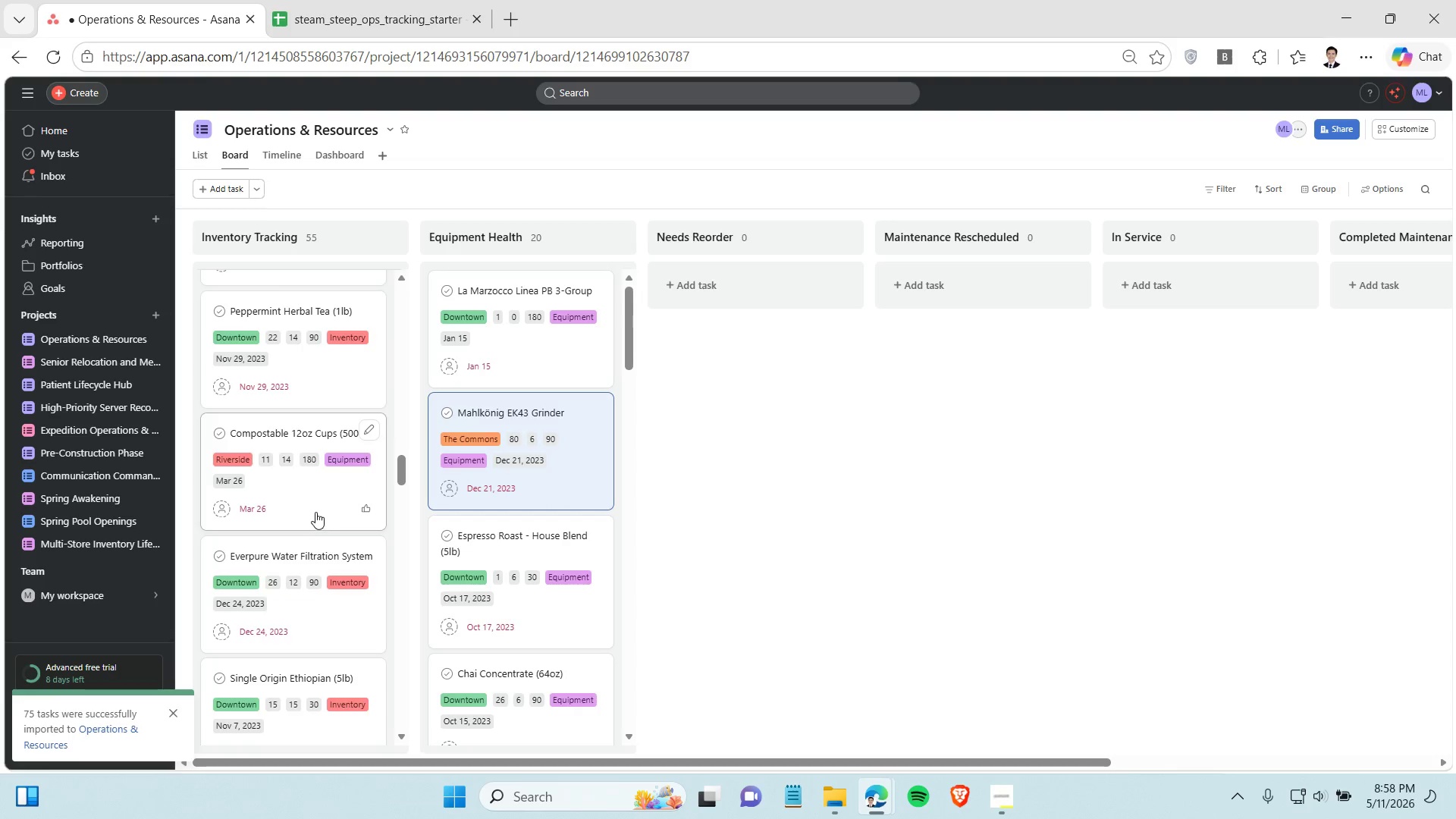 
left_click_drag(start_coordinate=[315, 512], to_coordinate=[525, 471])
 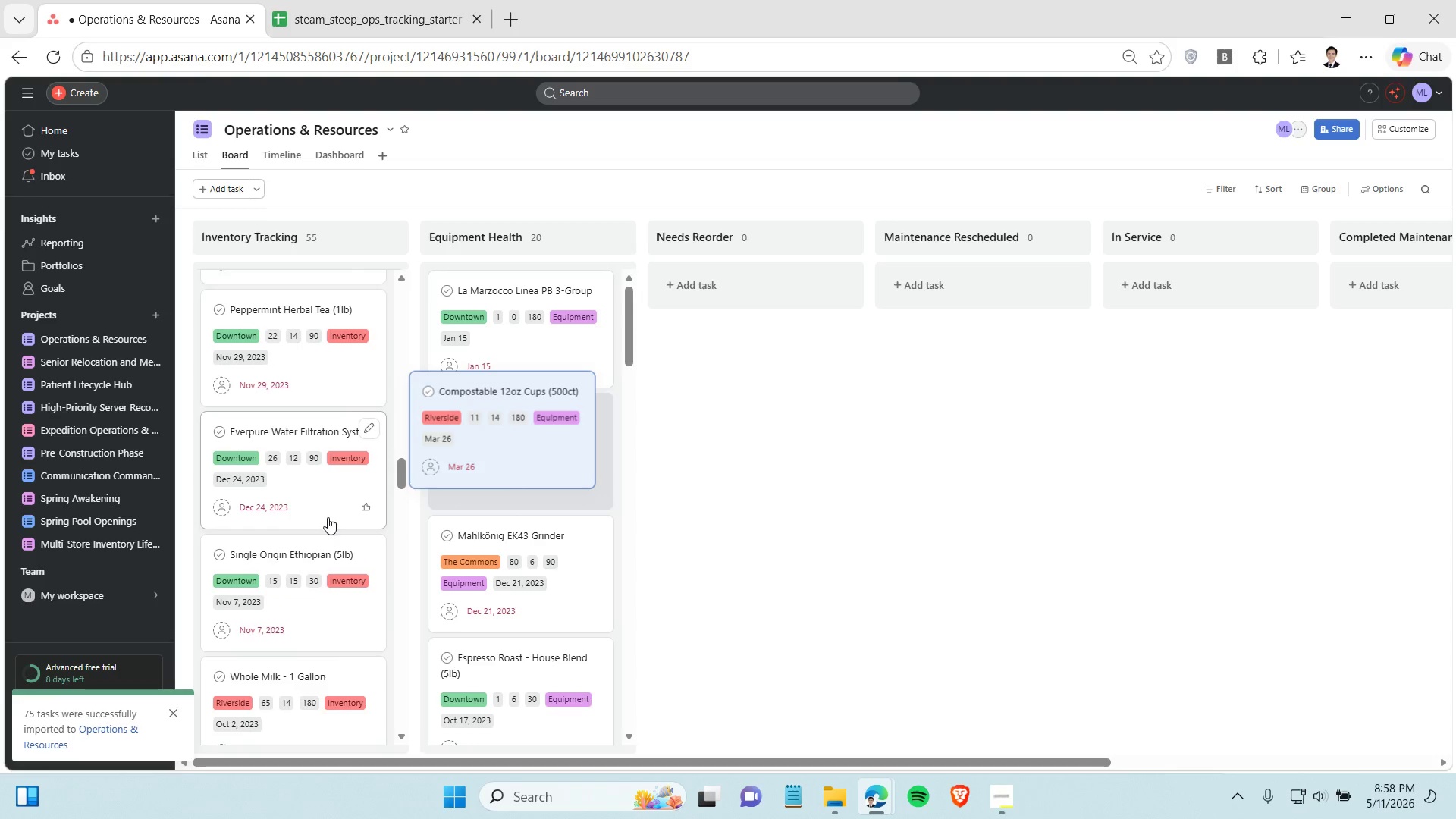 
scroll: coordinate [322, 511], scroll_direction: down, amount: 4.0
 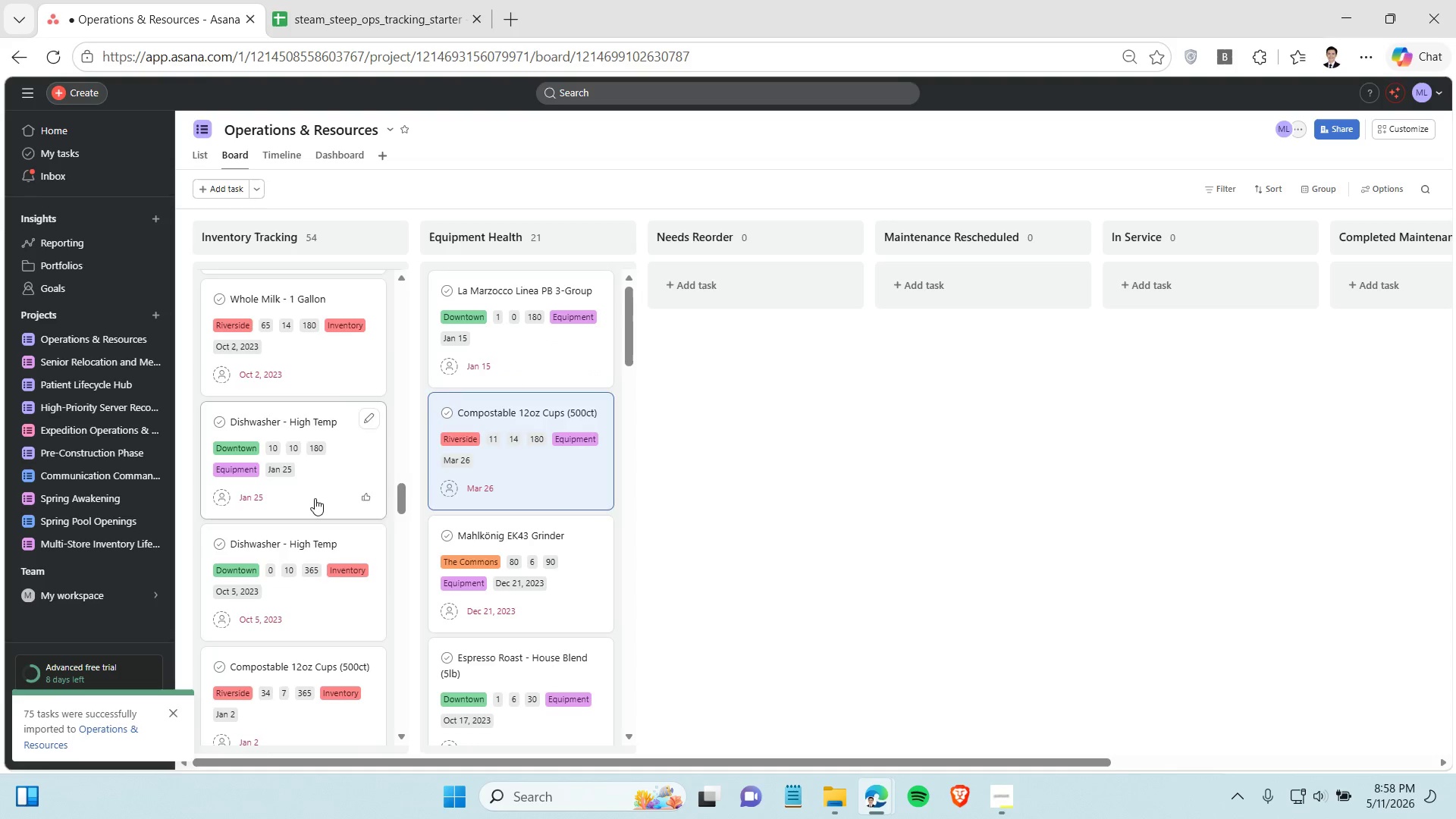 
left_click_drag(start_coordinate=[315, 498], to_coordinate=[514, 491])
 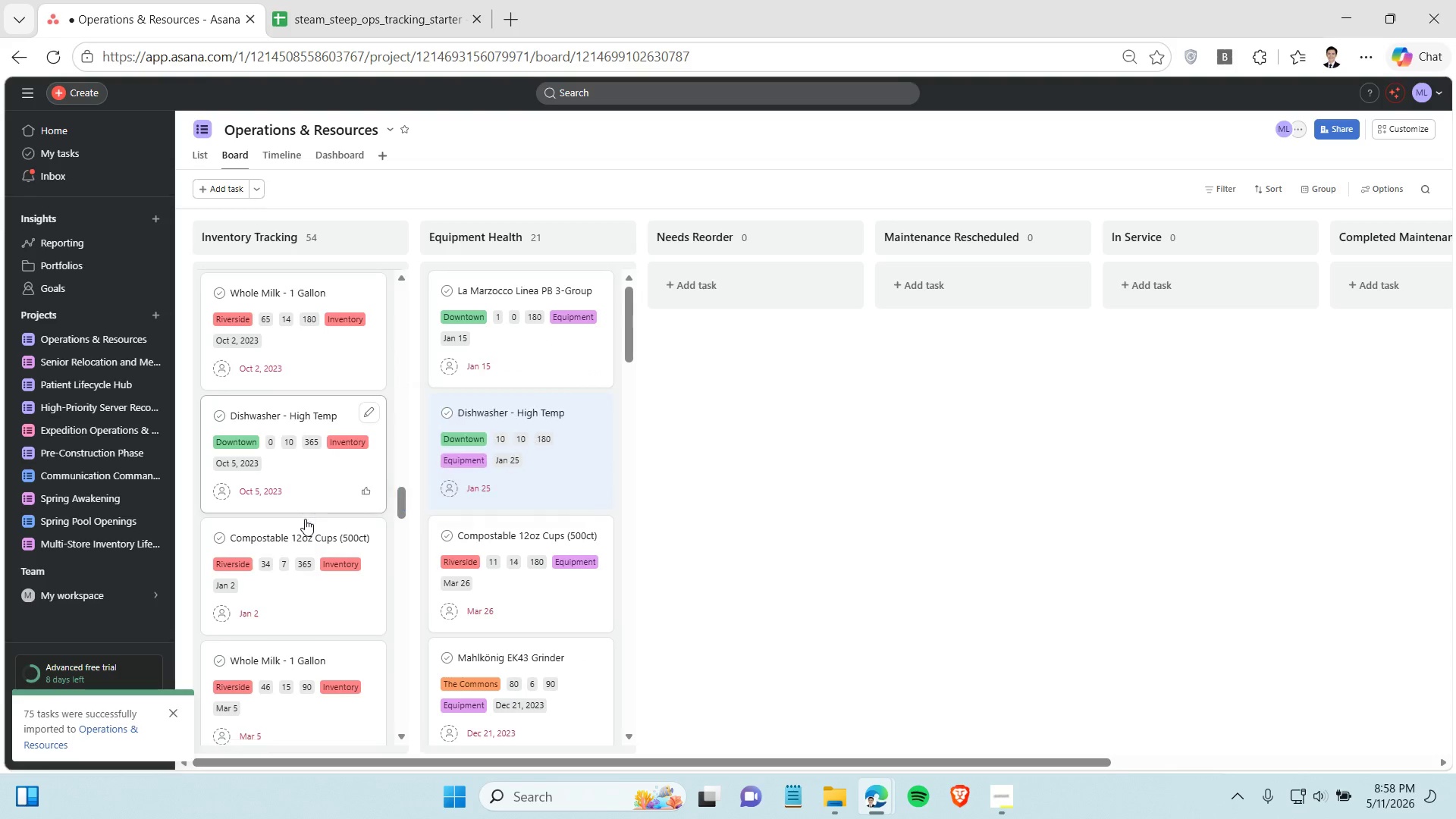 
scroll: coordinate [303, 517], scroll_direction: down, amount: 4.0
 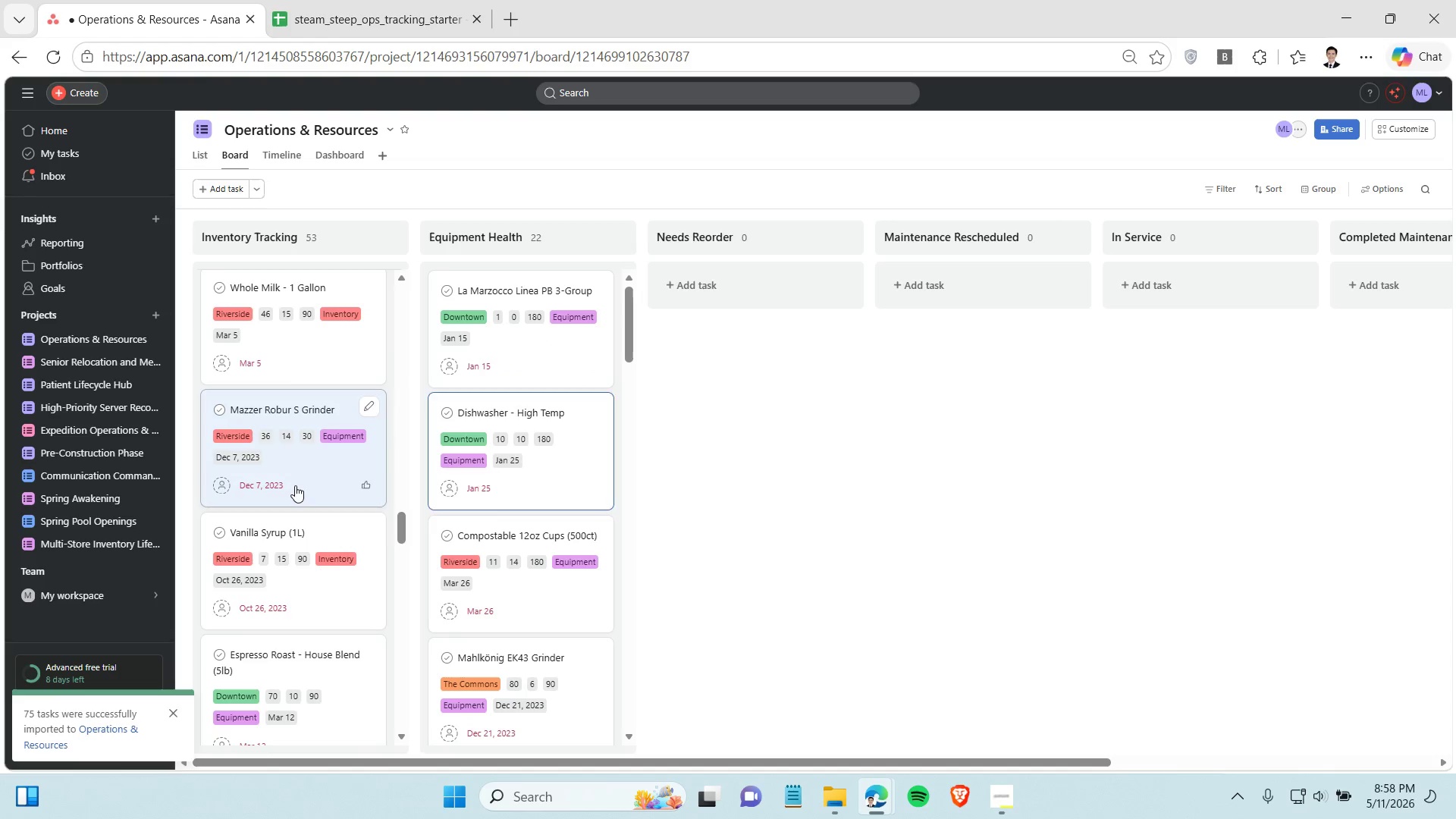 
left_click_drag(start_coordinate=[295, 485], to_coordinate=[494, 480])
 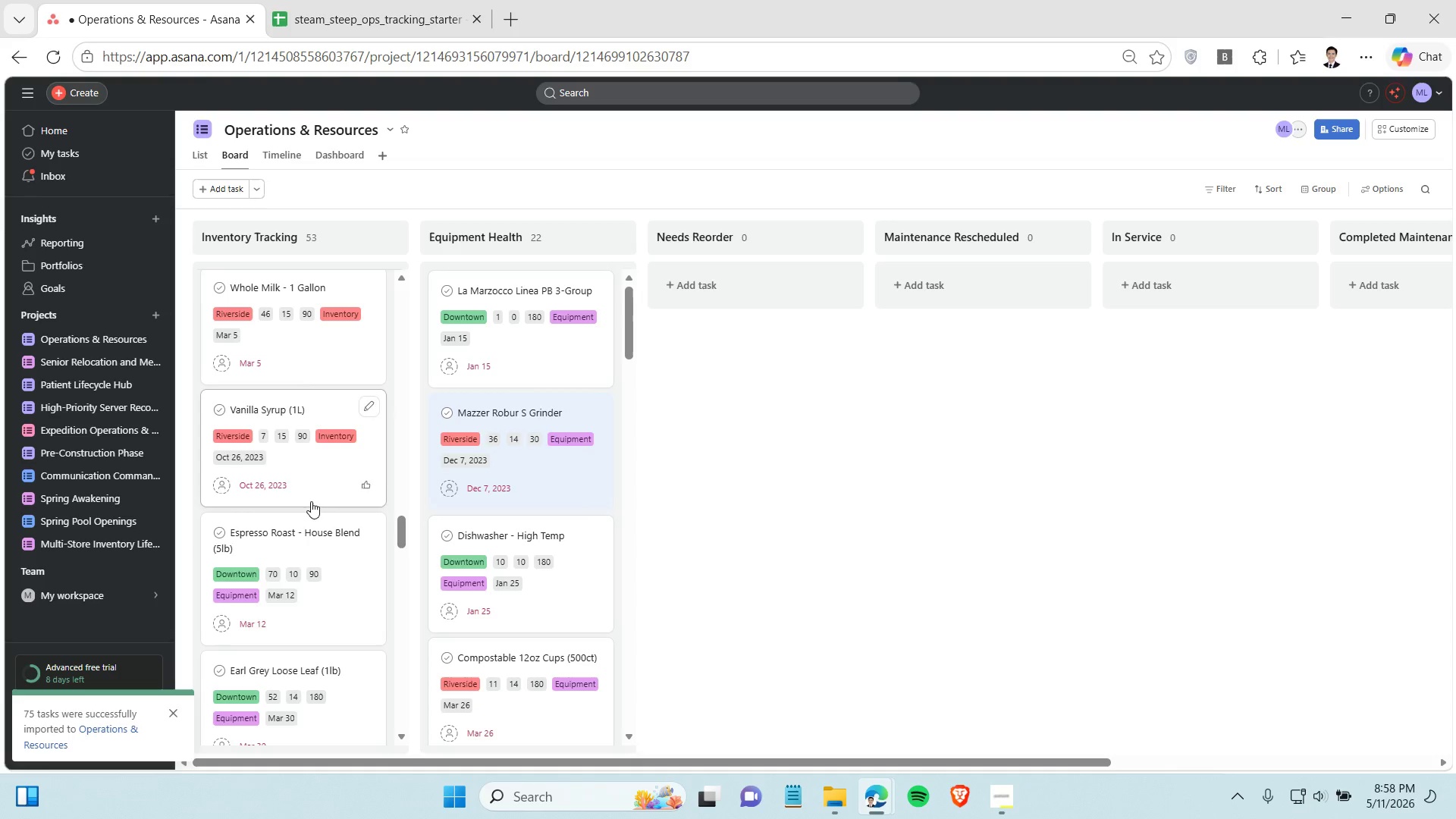 
scroll: coordinate [309, 501], scroll_direction: down, amount: 2.0
 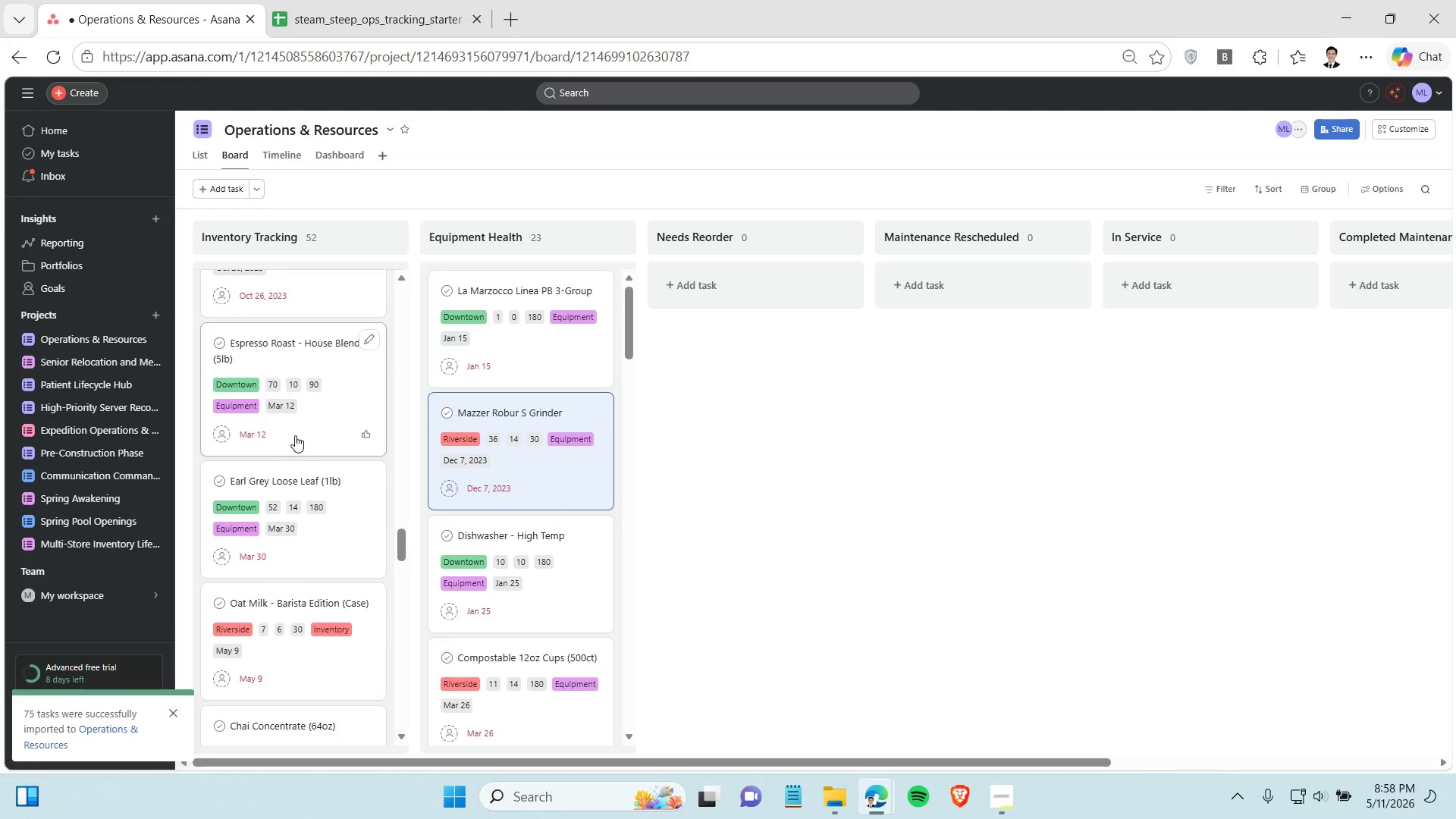 
left_click_drag(start_coordinate=[295, 435], to_coordinate=[496, 439])
 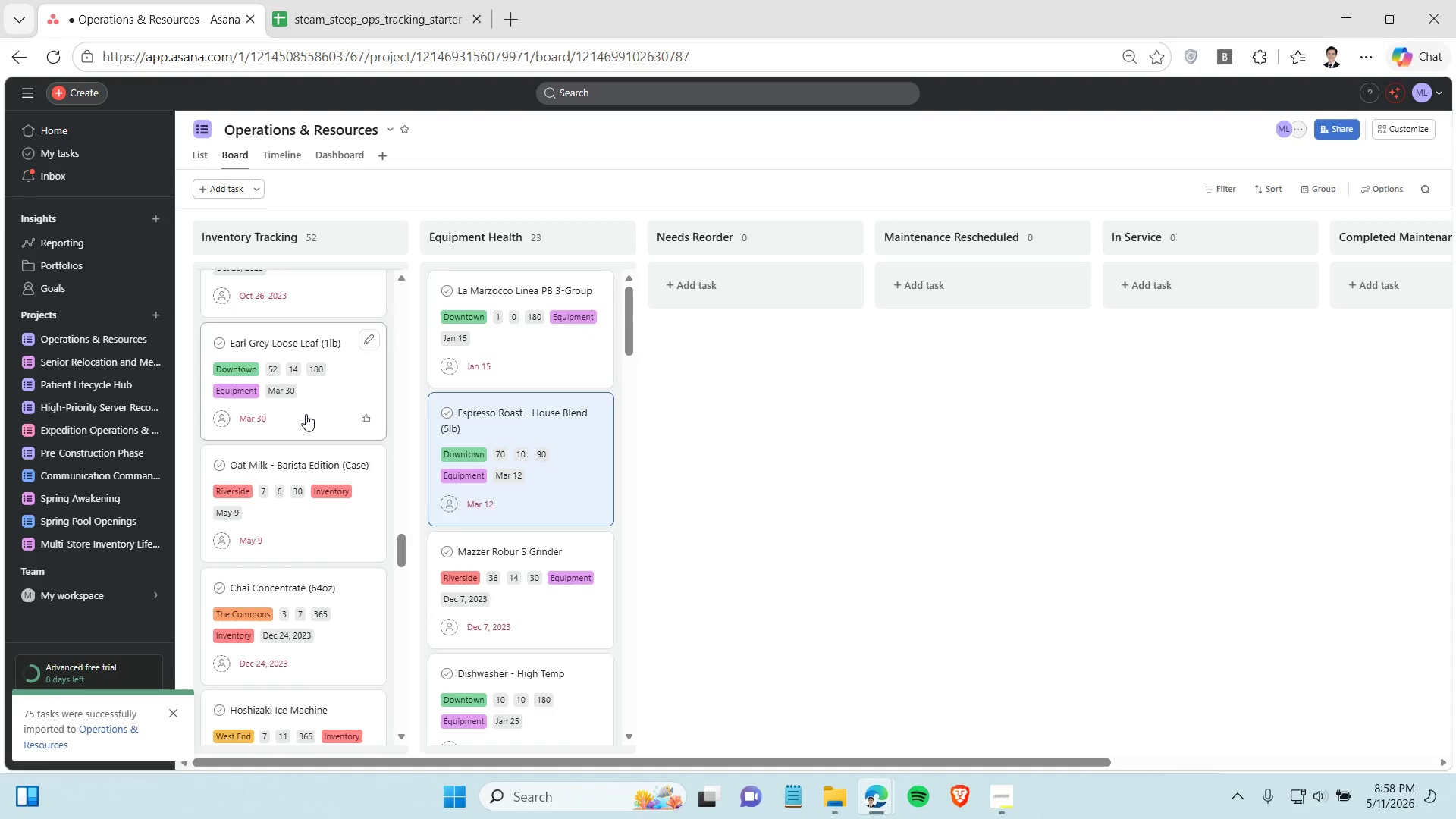 
left_click_drag(start_coordinate=[299, 414], to_coordinate=[479, 416])
 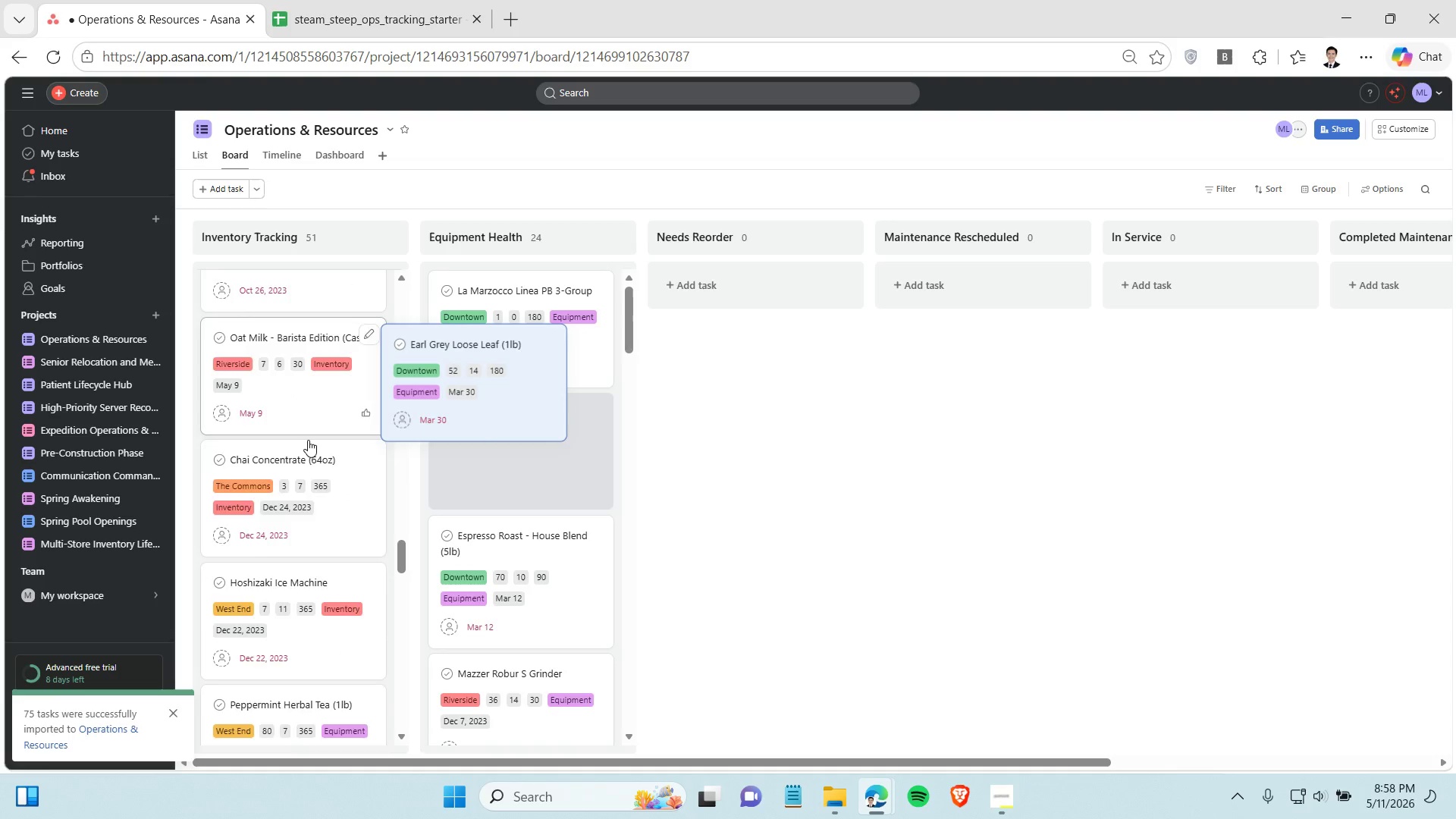 
scroll: coordinate [308, 440], scroll_direction: down, amount: 3.0
 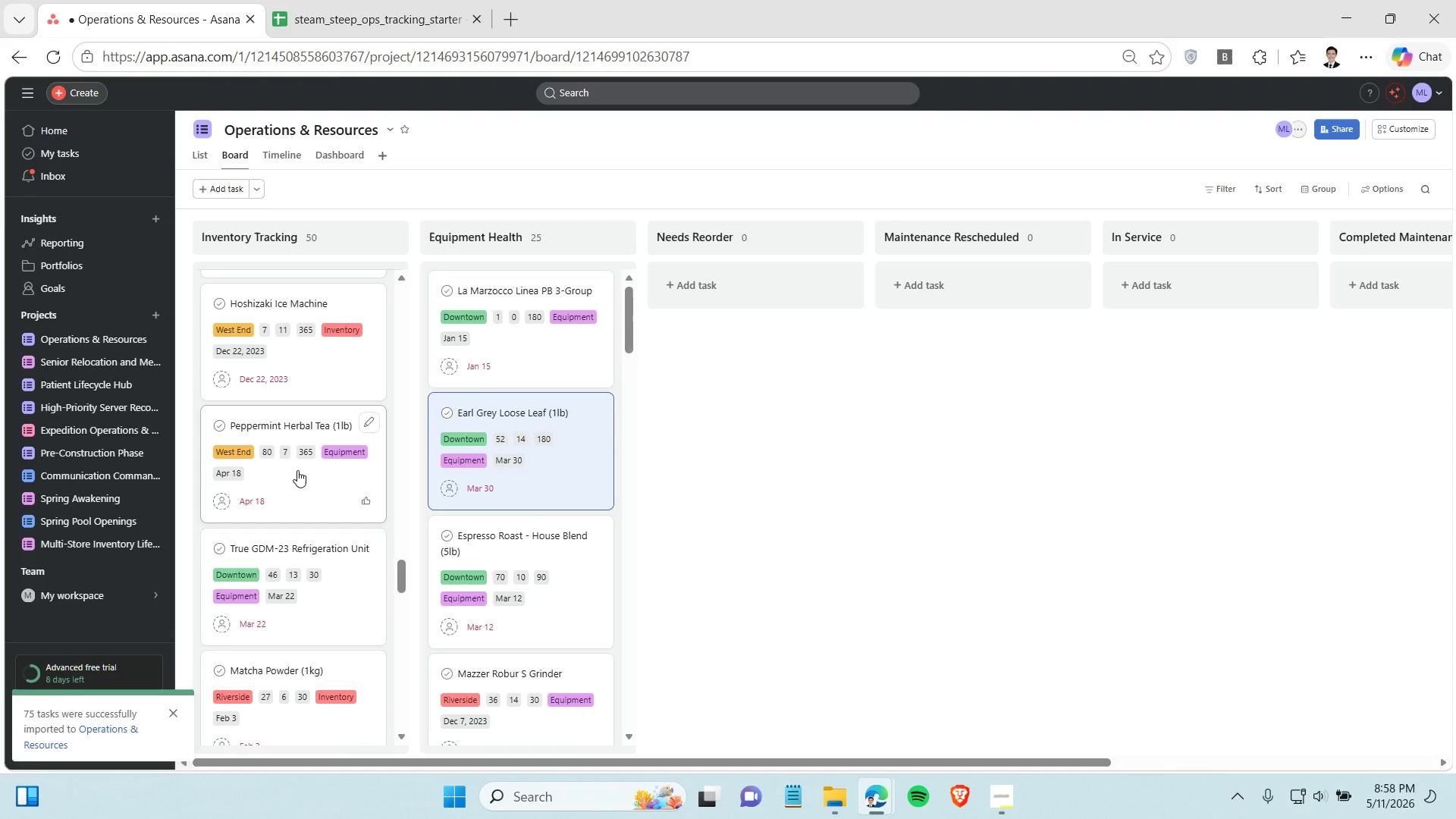 
left_click_drag(start_coordinate=[297, 470], to_coordinate=[529, 435])
 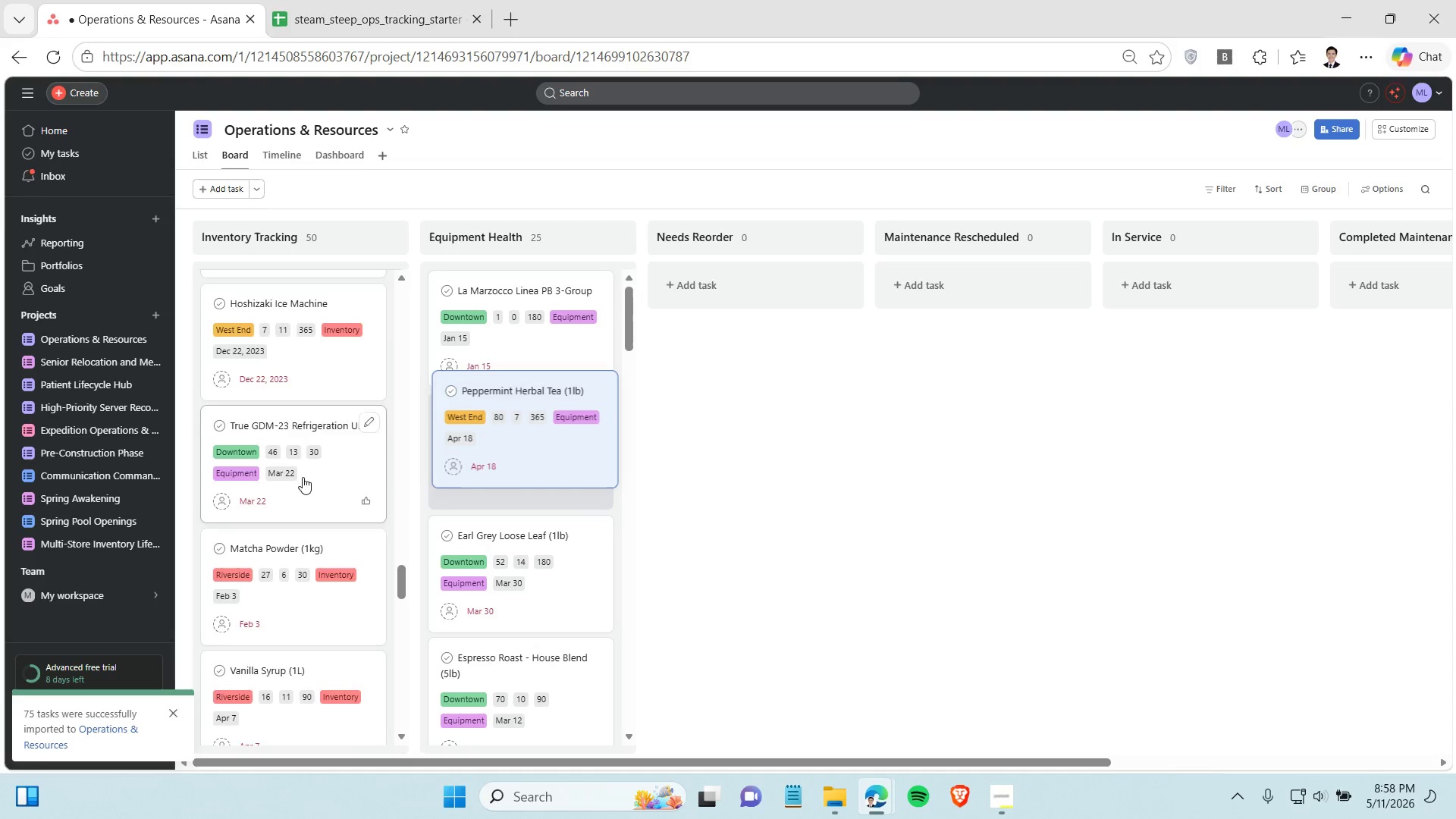 
scroll: coordinate [303, 477], scroll_direction: down, amount: 1.0
 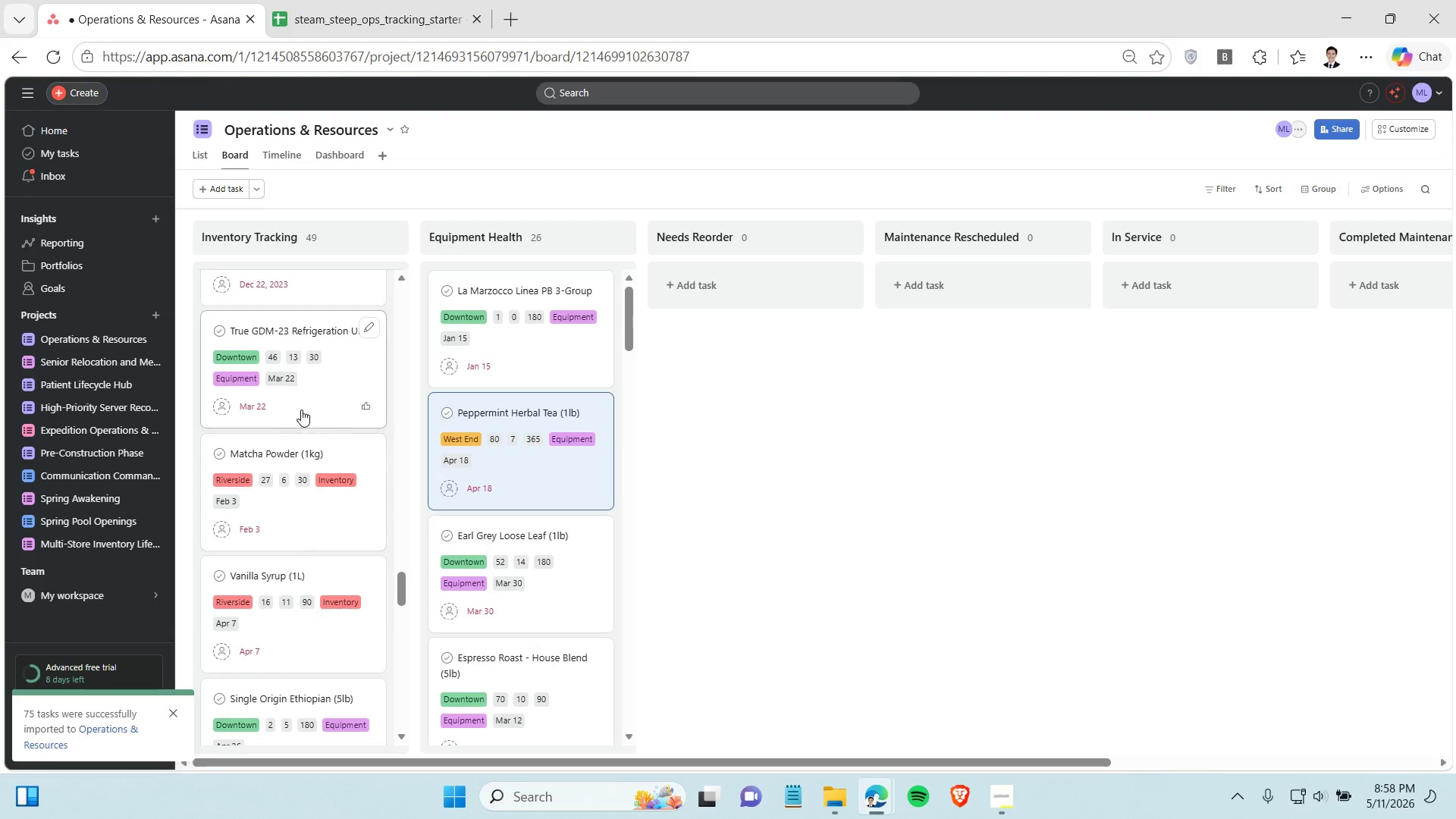 
left_click_drag(start_coordinate=[297, 410], to_coordinate=[522, 435])
 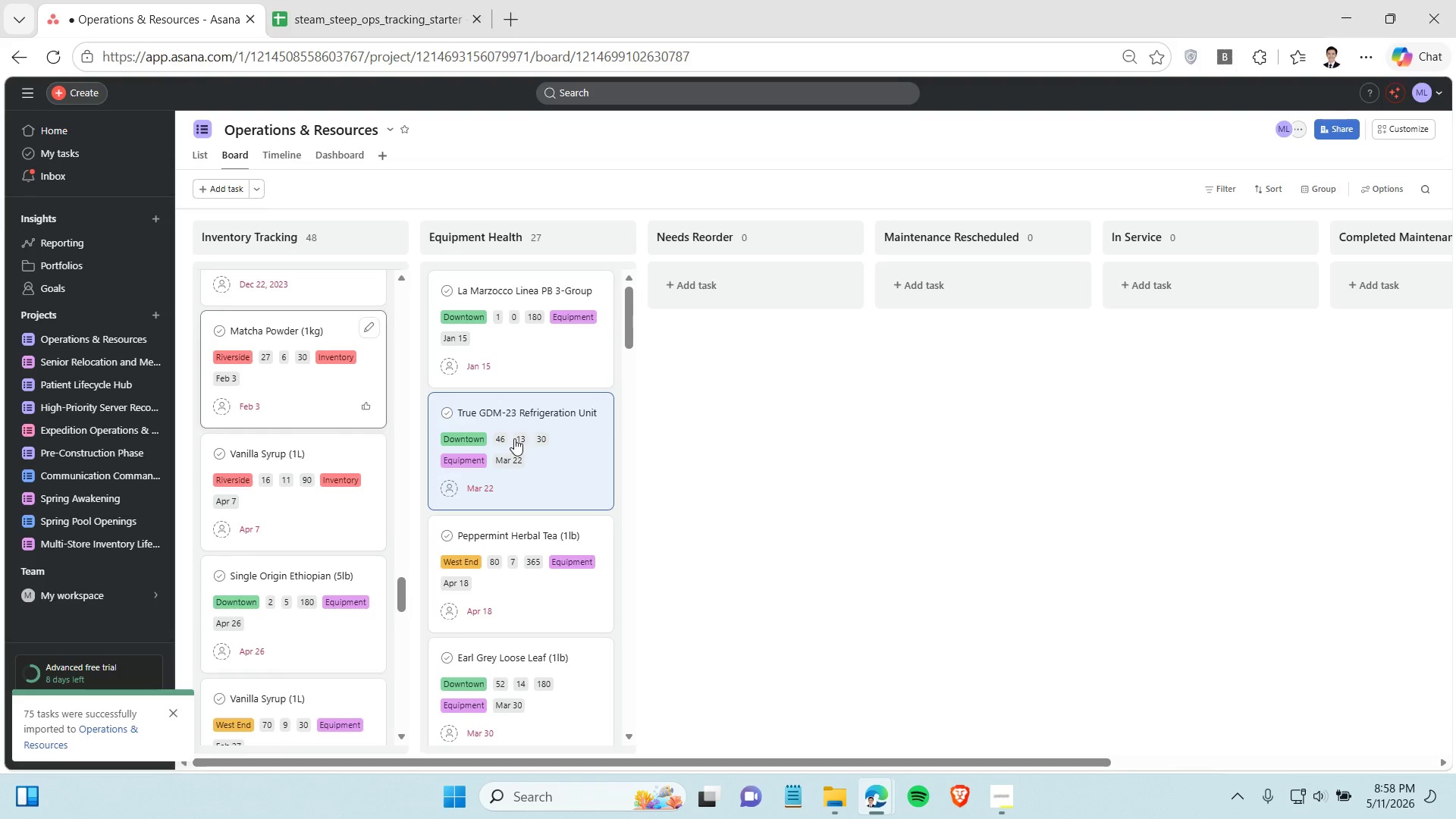 
scroll: coordinate [308, 475], scroll_direction: down, amount: 3.0
 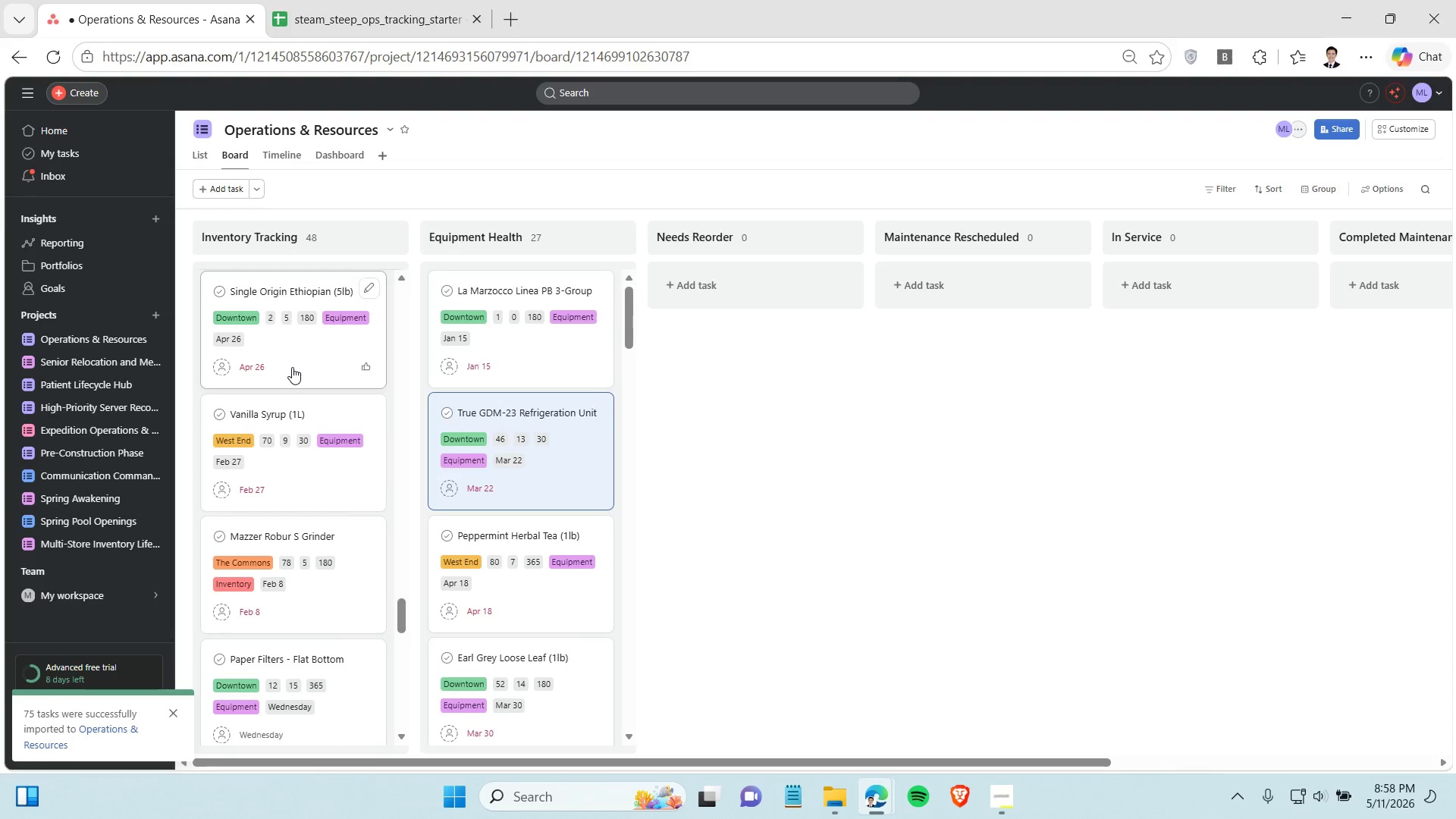 
left_click_drag(start_coordinate=[292, 367], to_coordinate=[480, 369])
 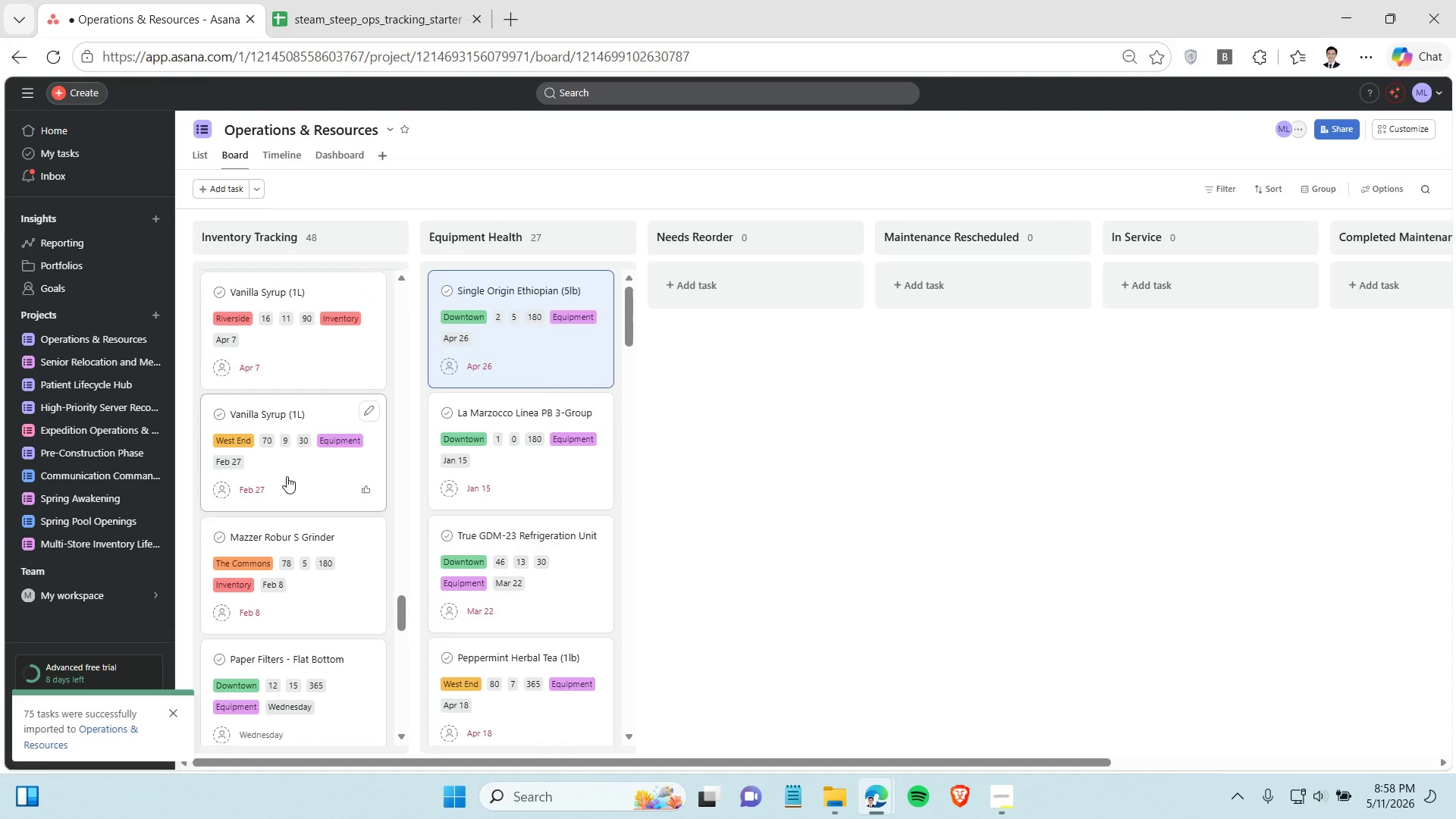 
left_click_drag(start_coordinate=[285, 476], to_coordinate=[466, 476])
 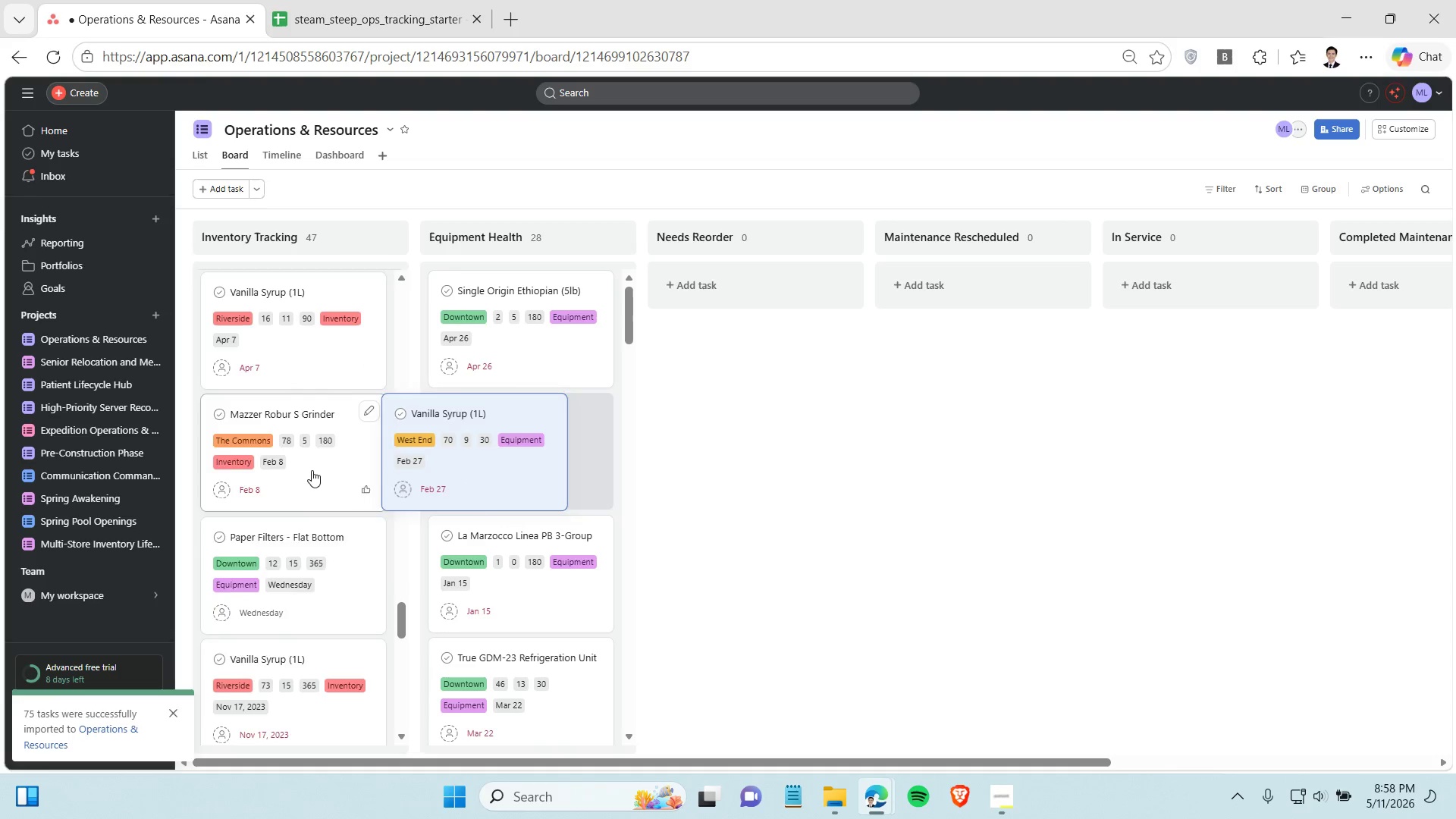 
scroll: coordinate [315, 468], scroll_direction: down, amount: 2.0
 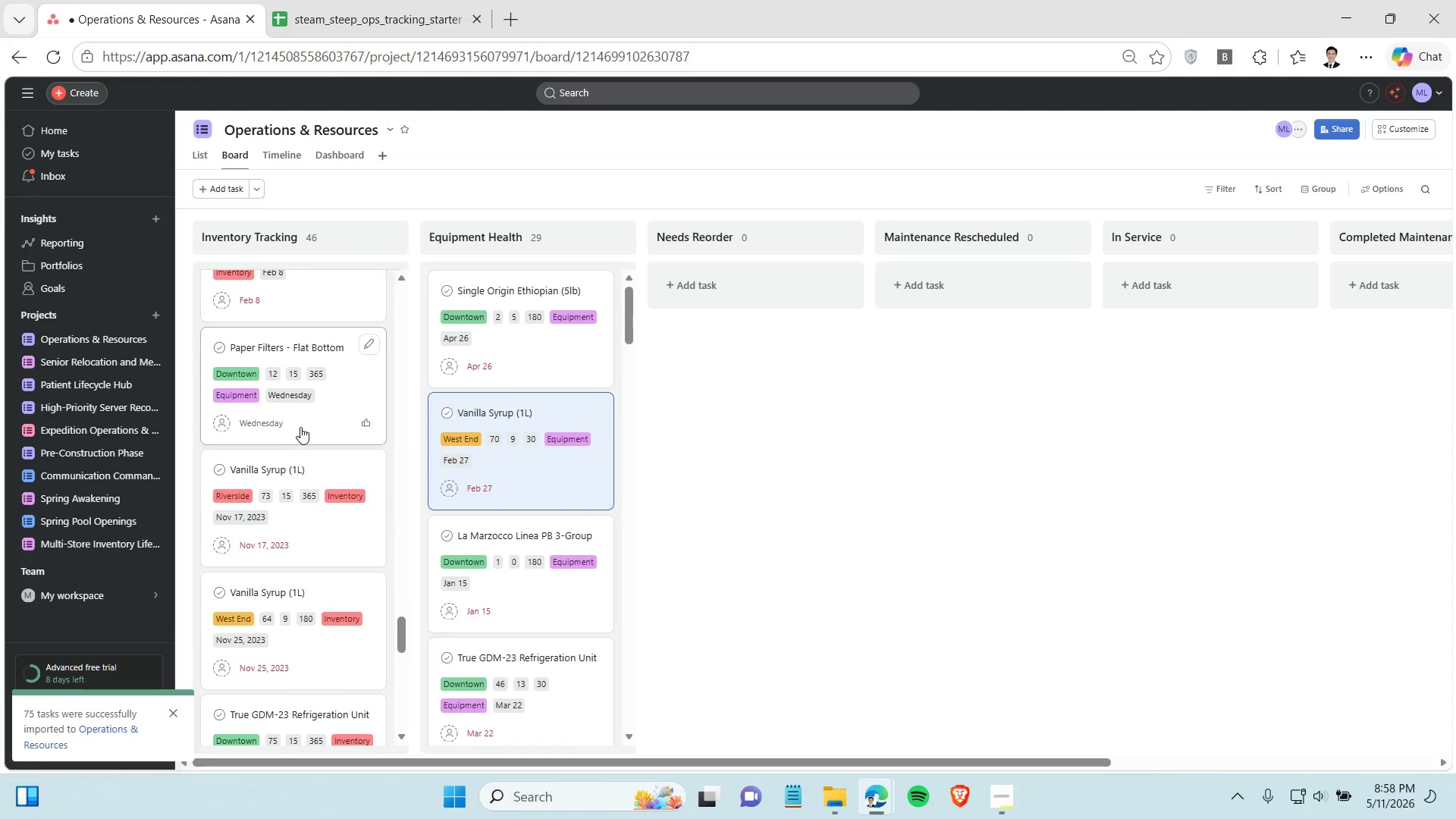 
left_click_drag(start_coordinate=[300, 426], to_coordinate=[484, 450])
 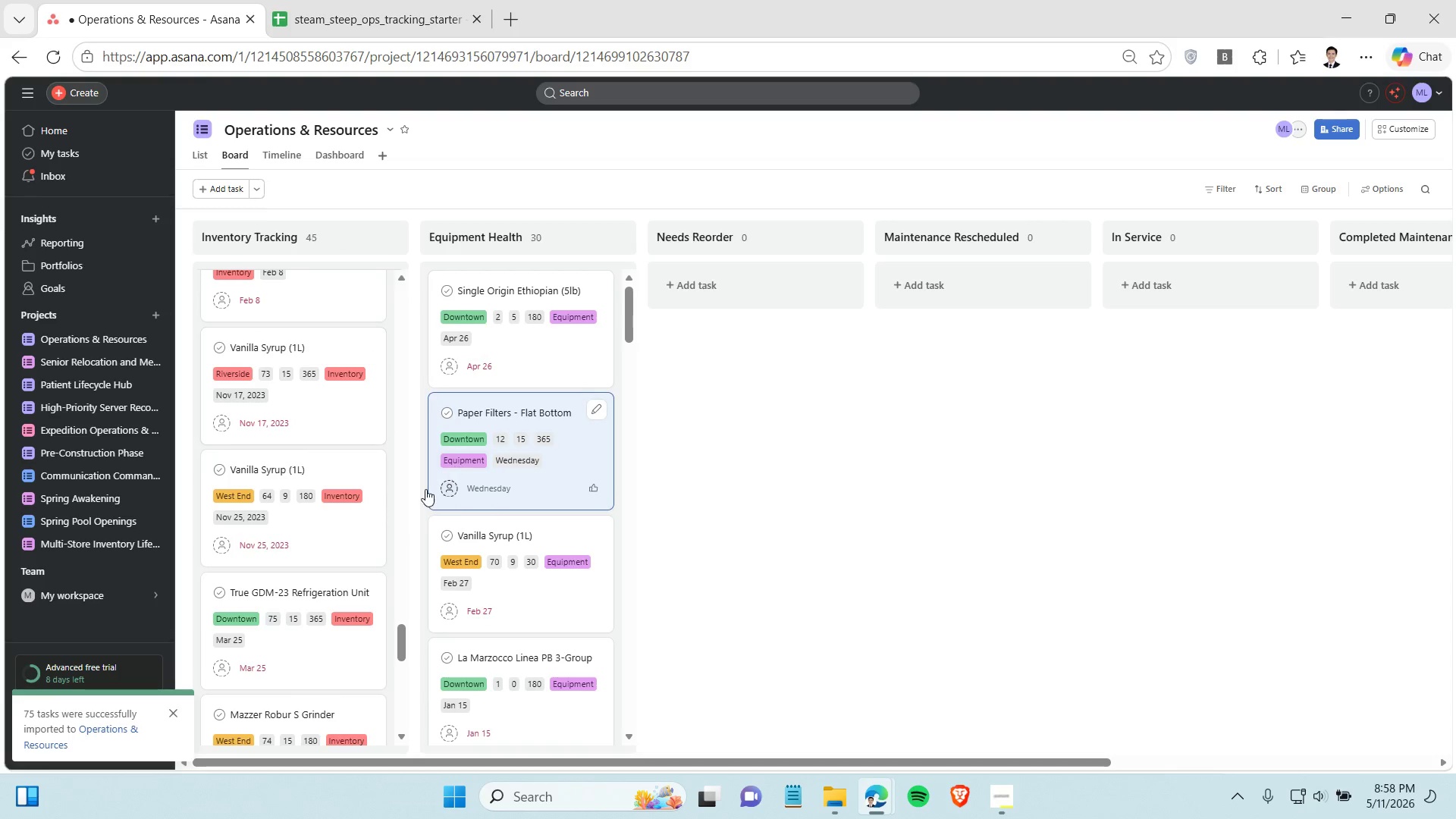 
scroll: coordinate [373, 501], scroll_direction: down, amount: 5.0
 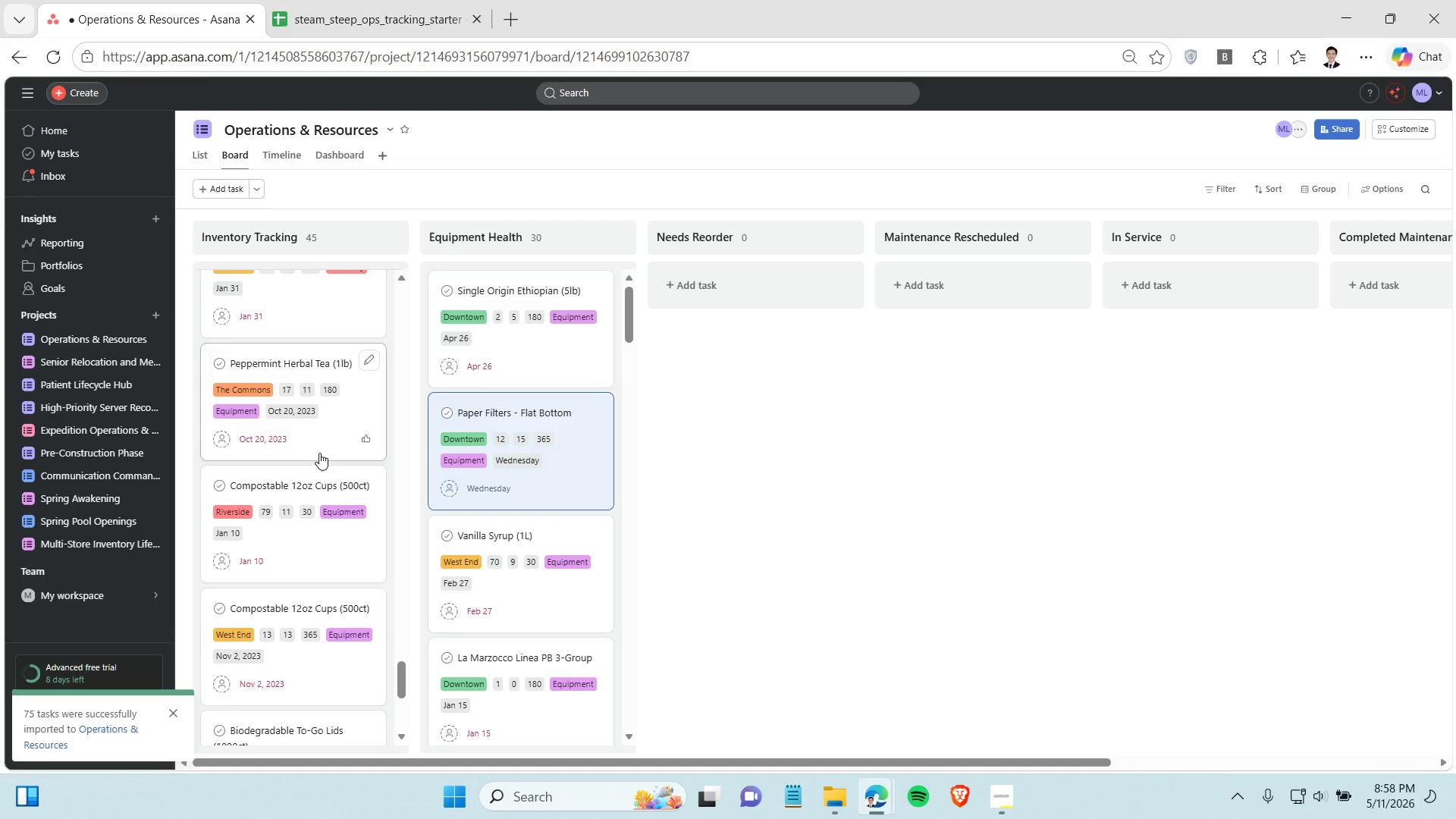 
left_click_drag(start_coordinate=[318, 450], to_coordinate=[464, 451])
 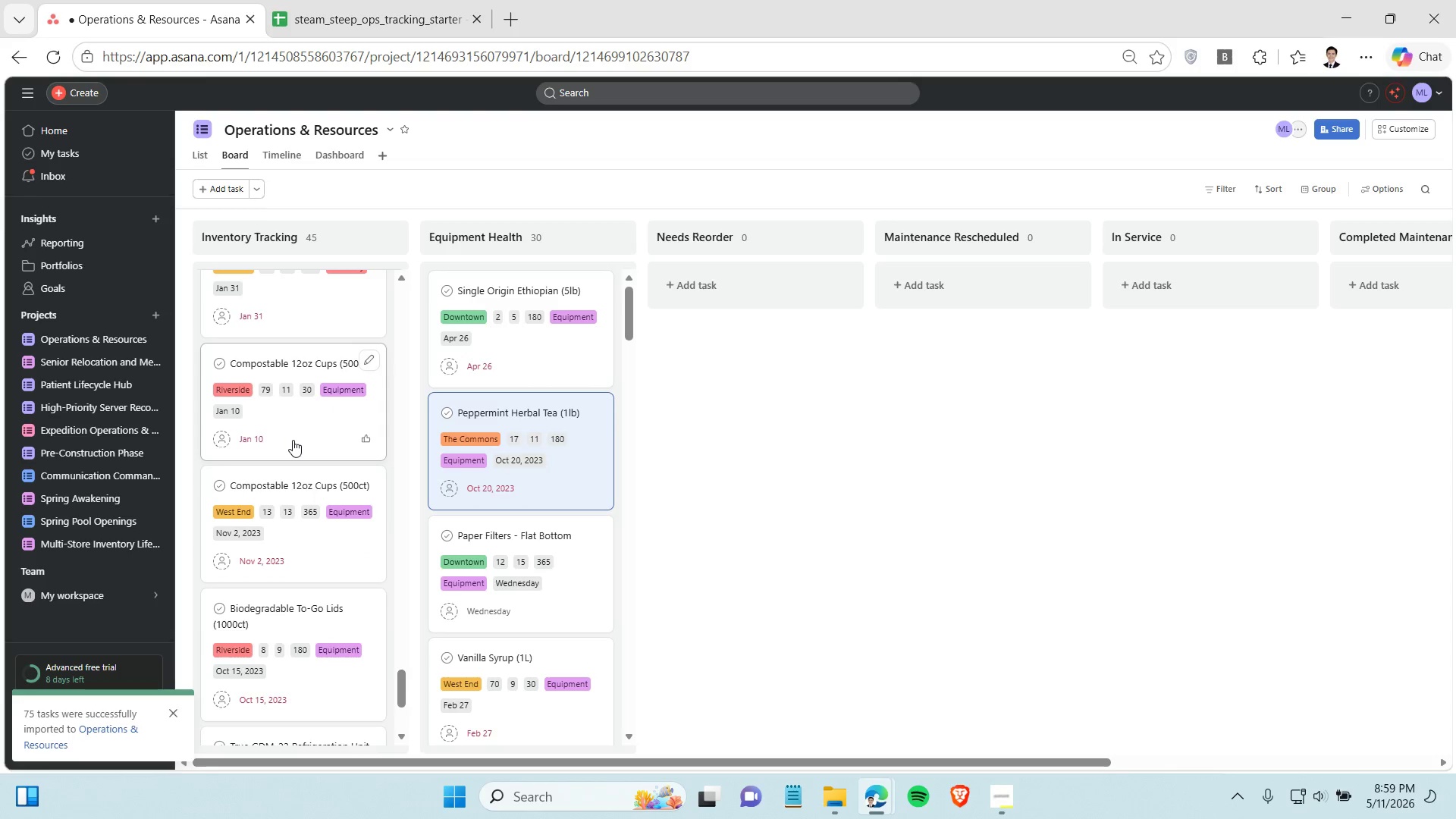 
left_click_drag(start_coordinate=[293, 438], to_coordinate=[459, 451])
 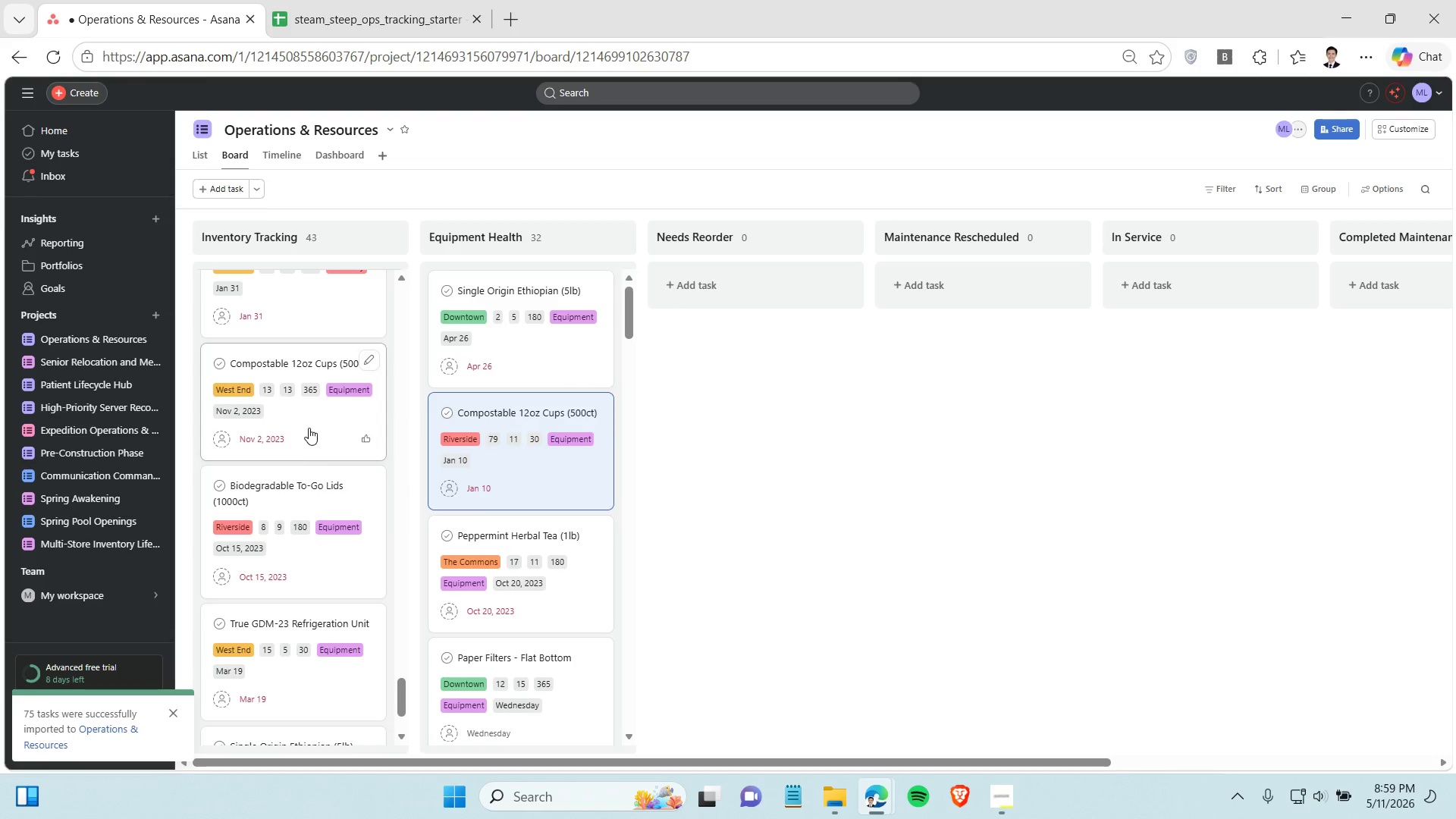 
left_click_drag(start_coordinate=[308, 426], to_coordinate=[459, 457])
 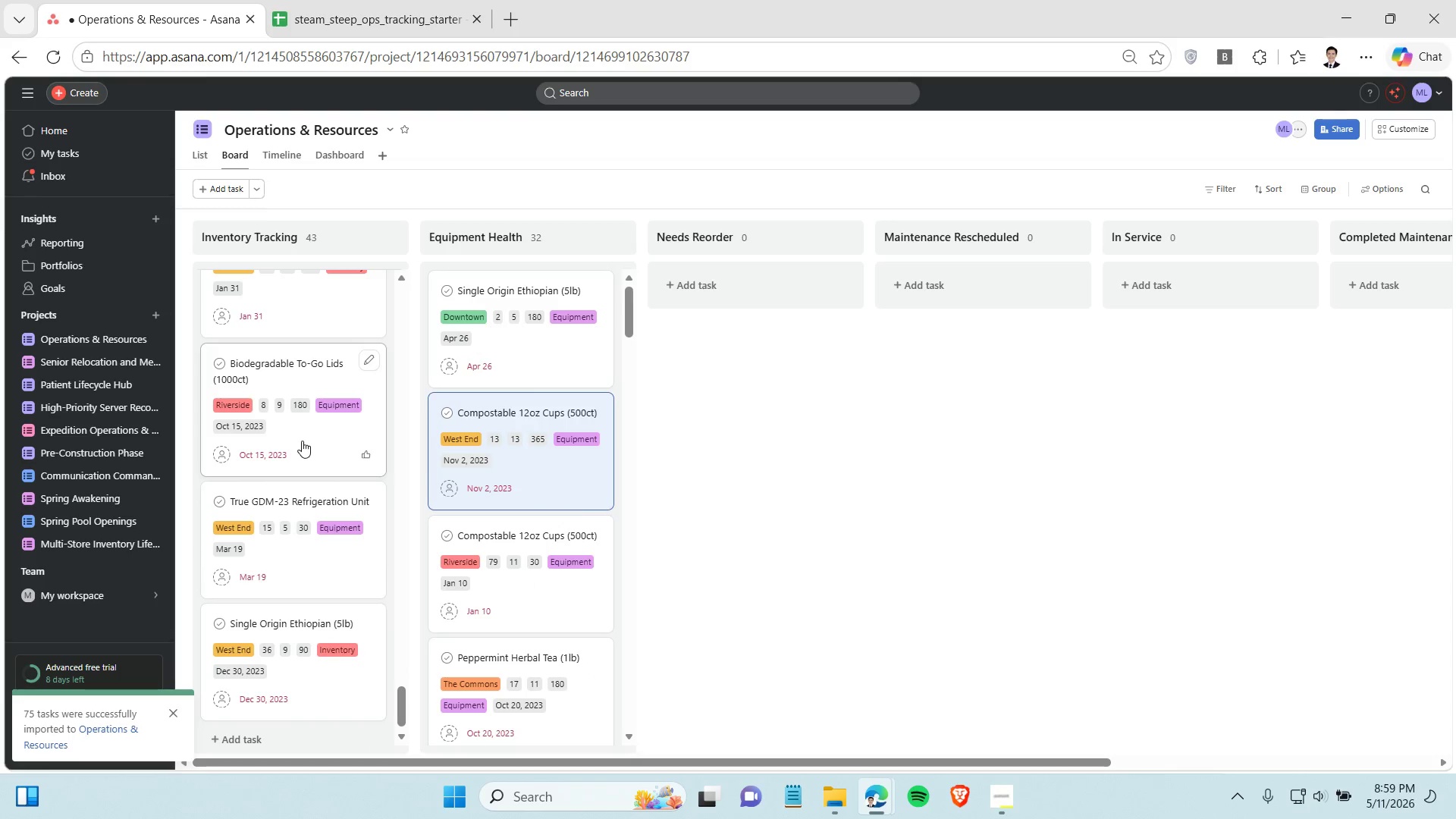 
left_click_drag(start_coordinate=[302, 441], to_coordinate=[463, 467])
 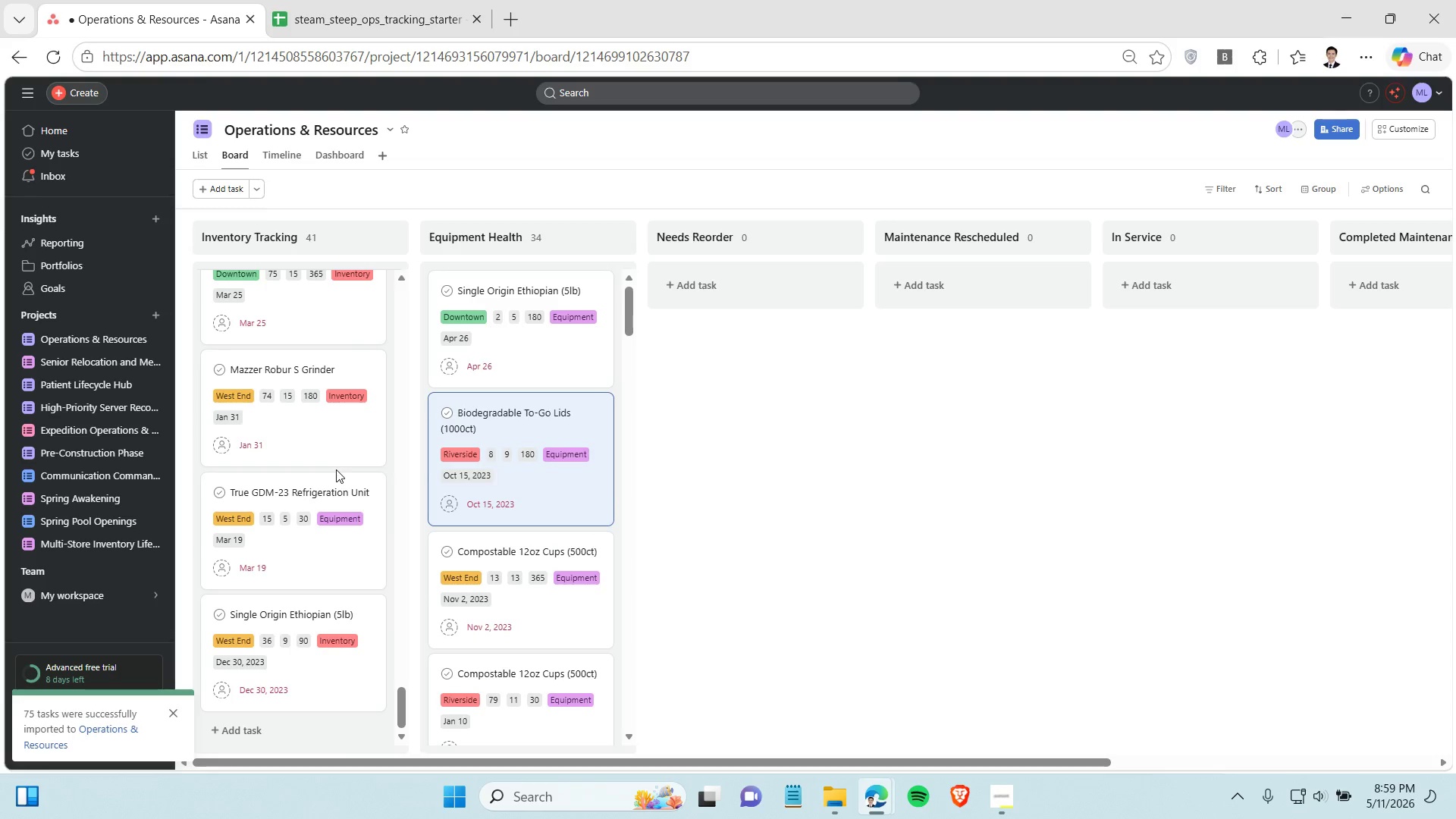 
scroll: coordinate [334, 469], scroll_direction: down, amount: 3.0
 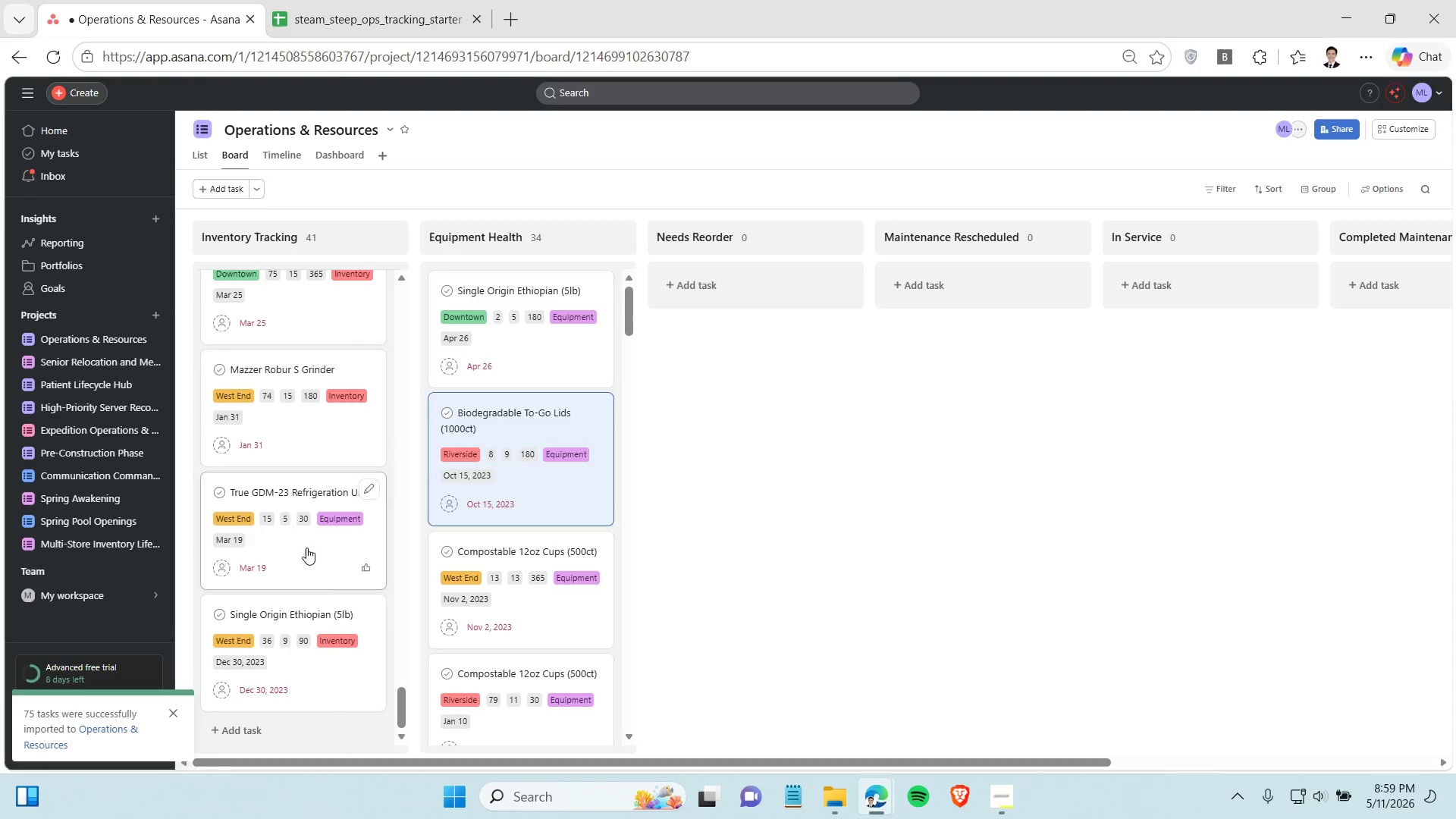 
left_click_drag(start_coordinate=[306, 548], to_coordinate=[500, 551])
 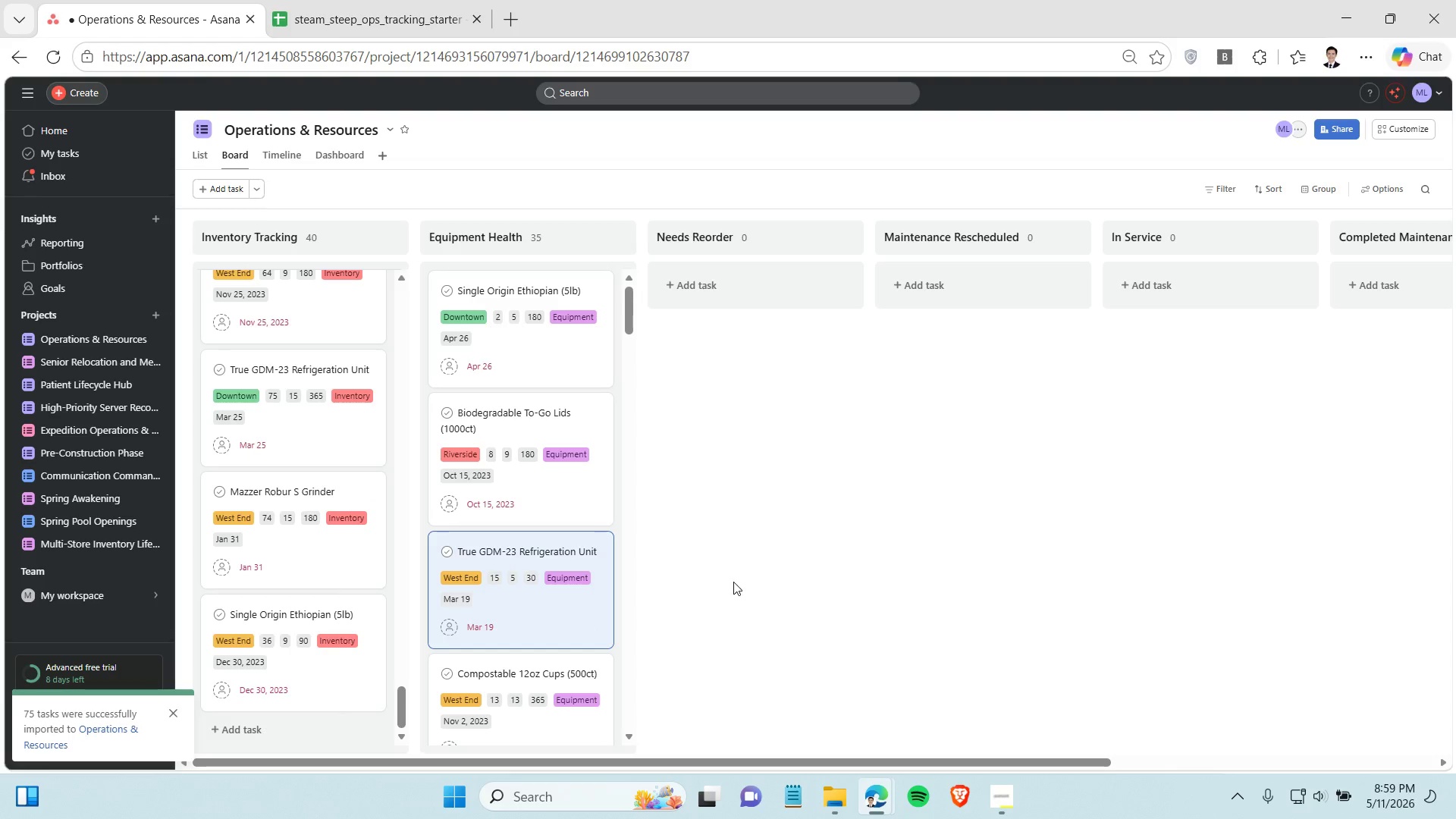 
scroll: coordinate [336, 613], scroll_direction: down, amount: 1.0
 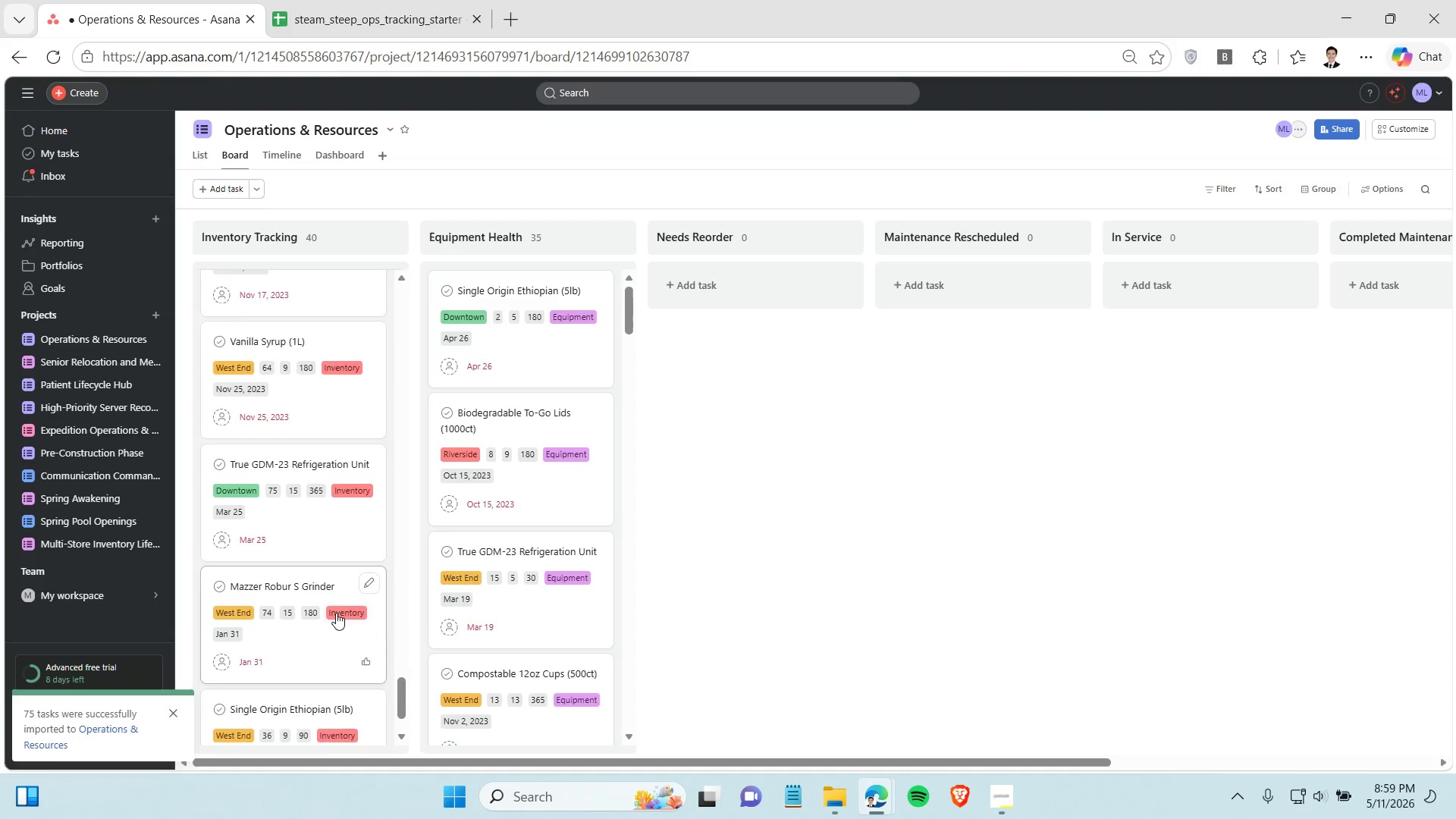 
scroll: coordinate [563, 614], scroll_direction: up, amount: 35.0
 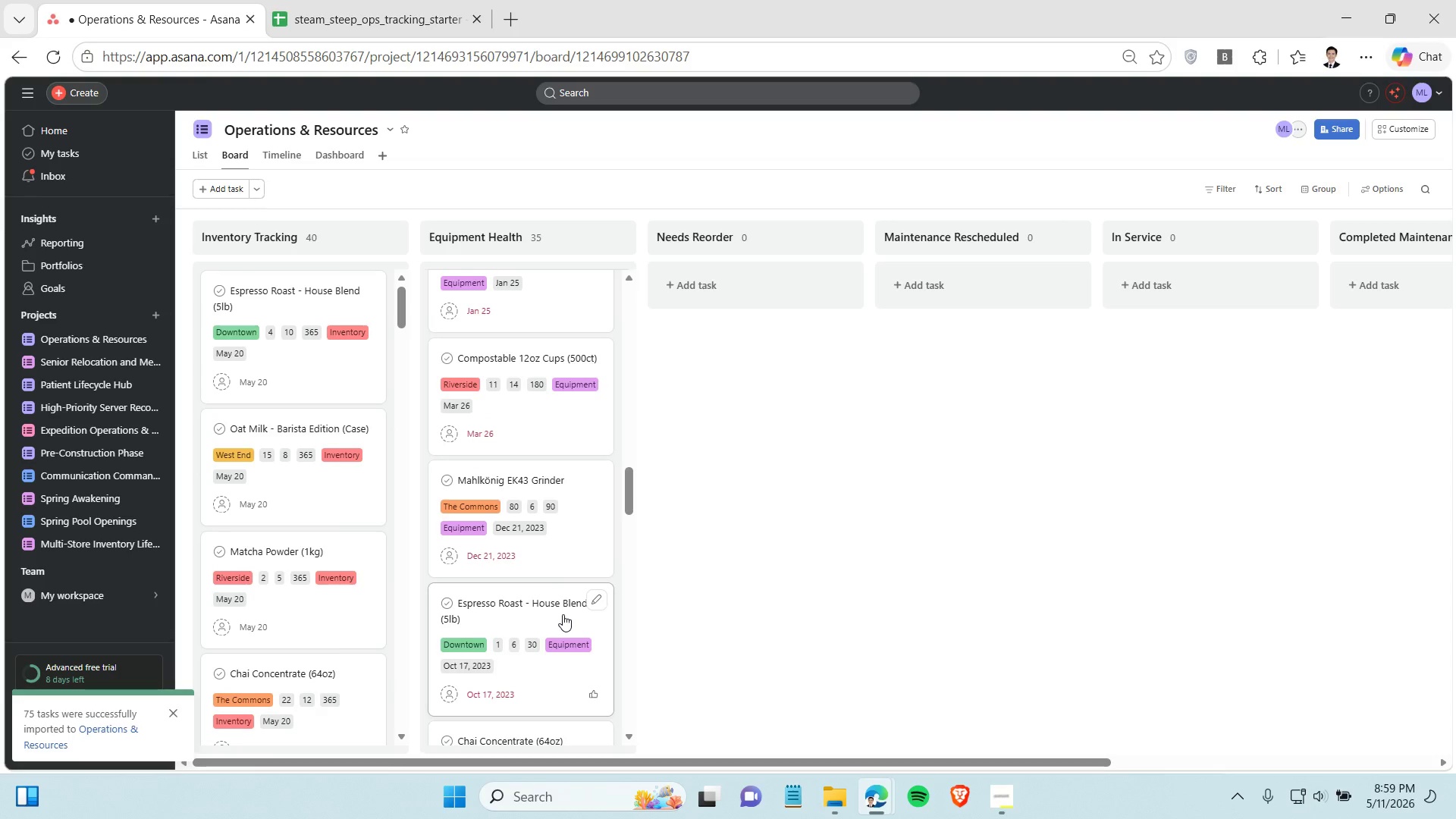 
scroll: coordinate [548, 618], scroll_direction: down, amount: 28.0
 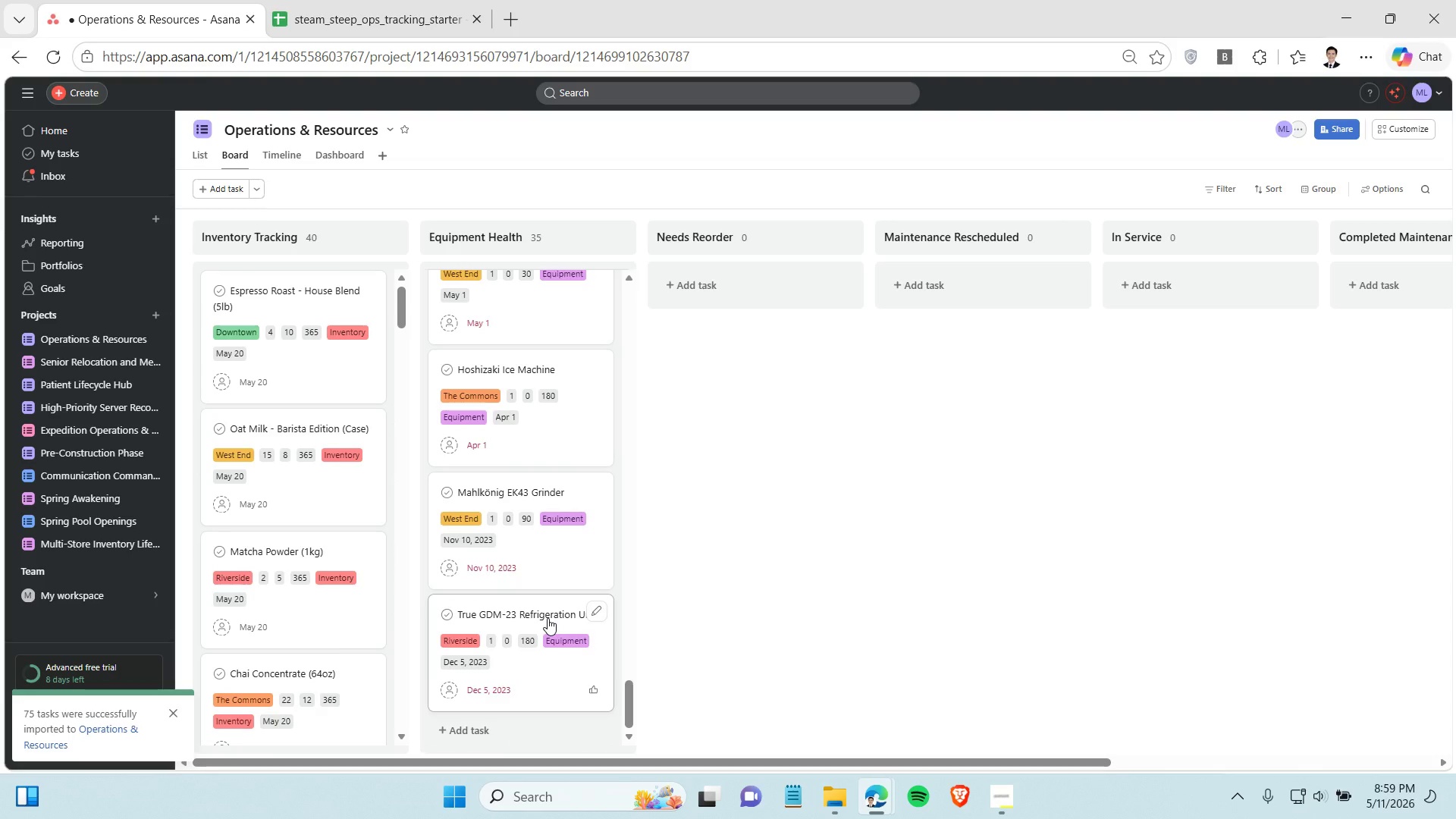 
wait(5.38)
 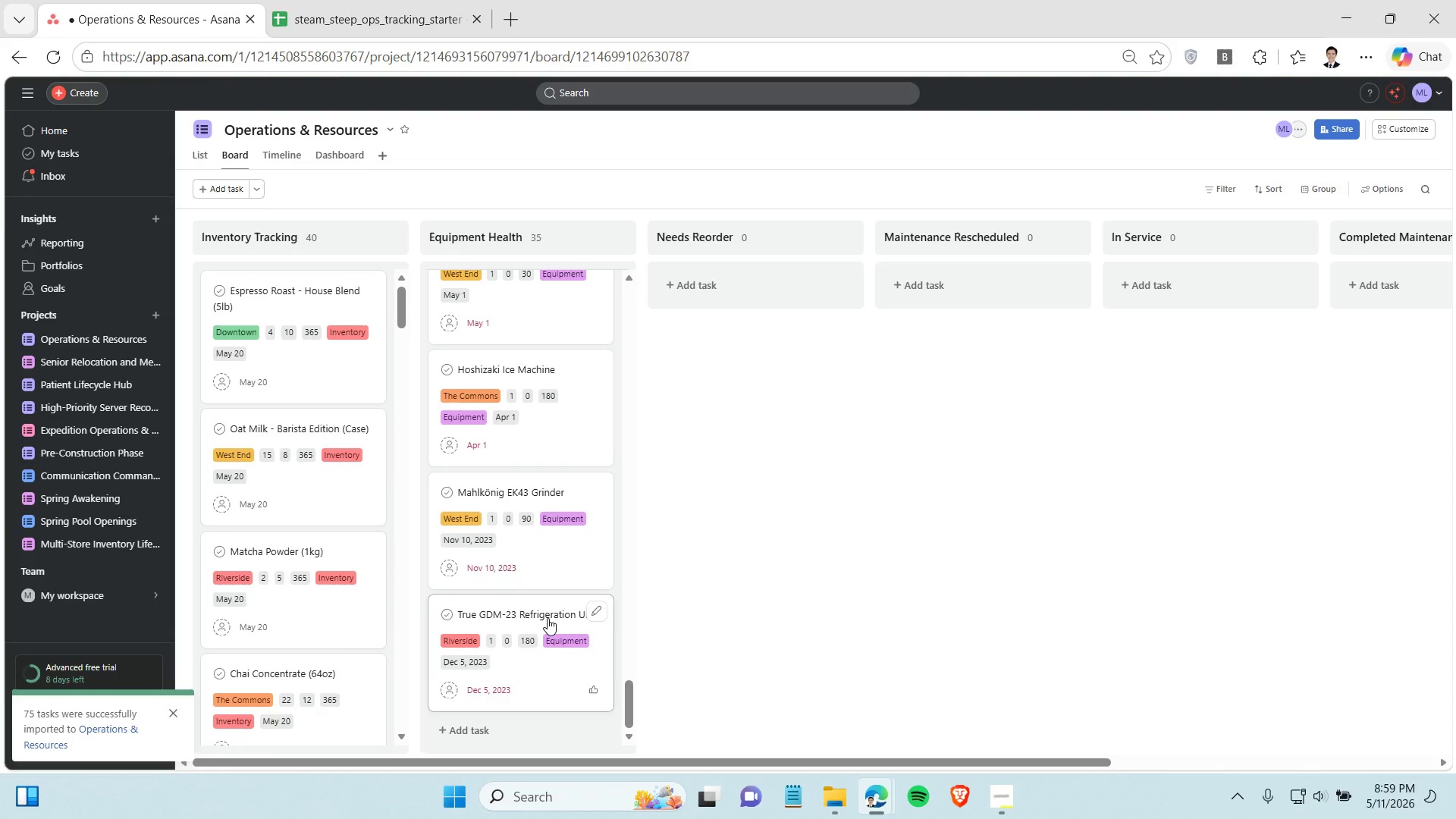 
scroll: coordinate [507, 561], scroll_direction: down, amount: 4.0
 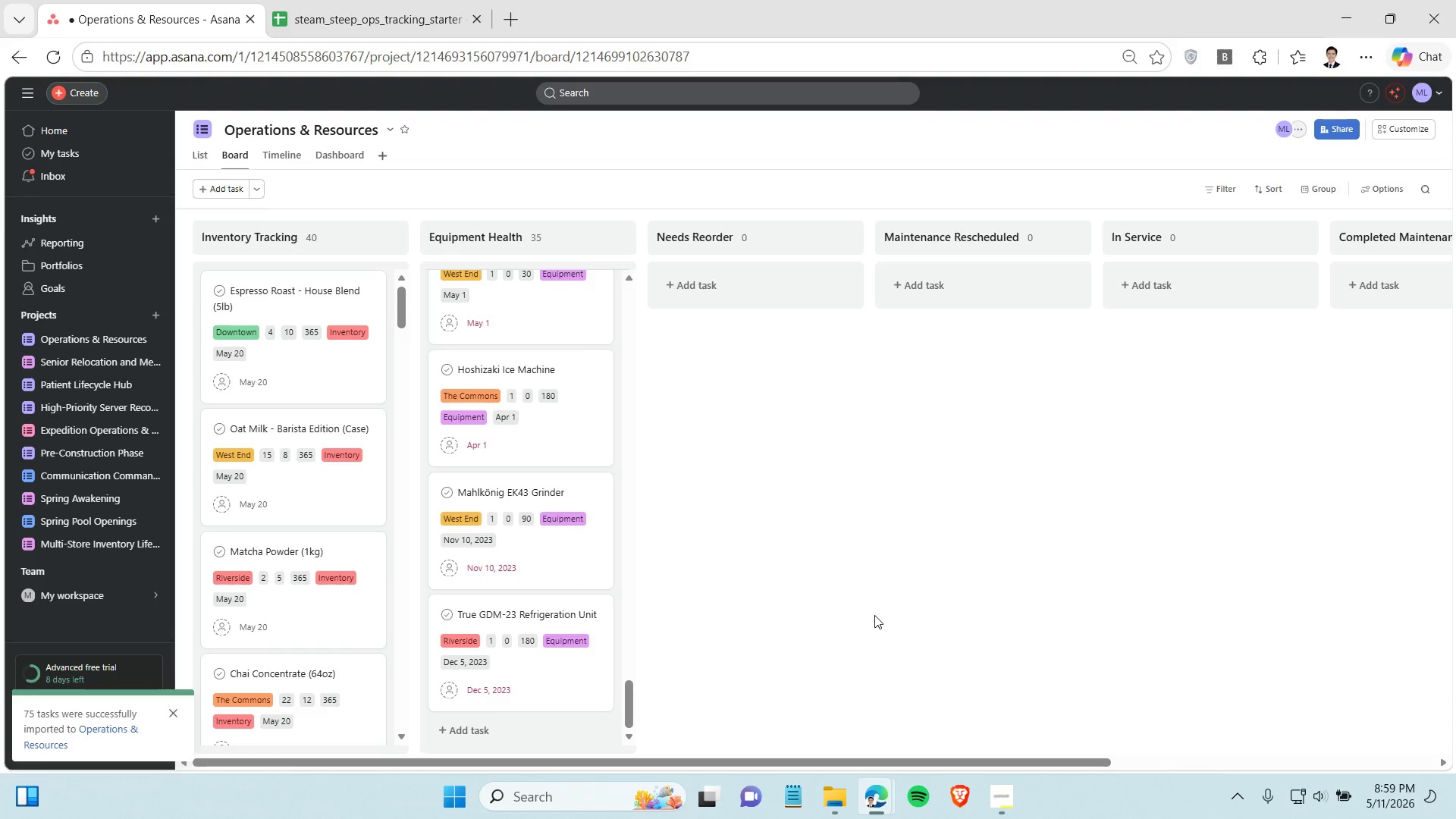 
left_click([874, 615])
 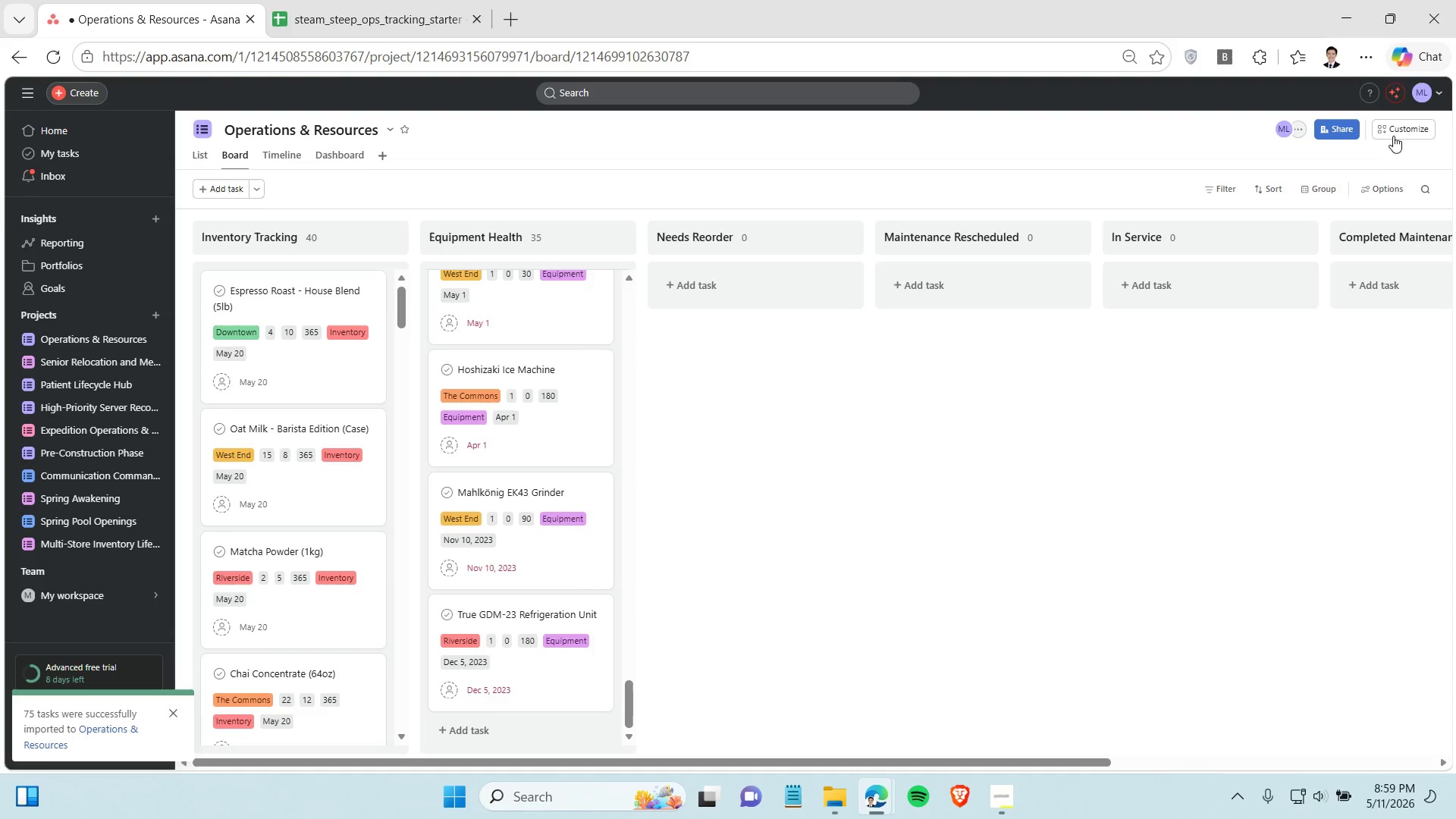 
left_click([1393, 126])
 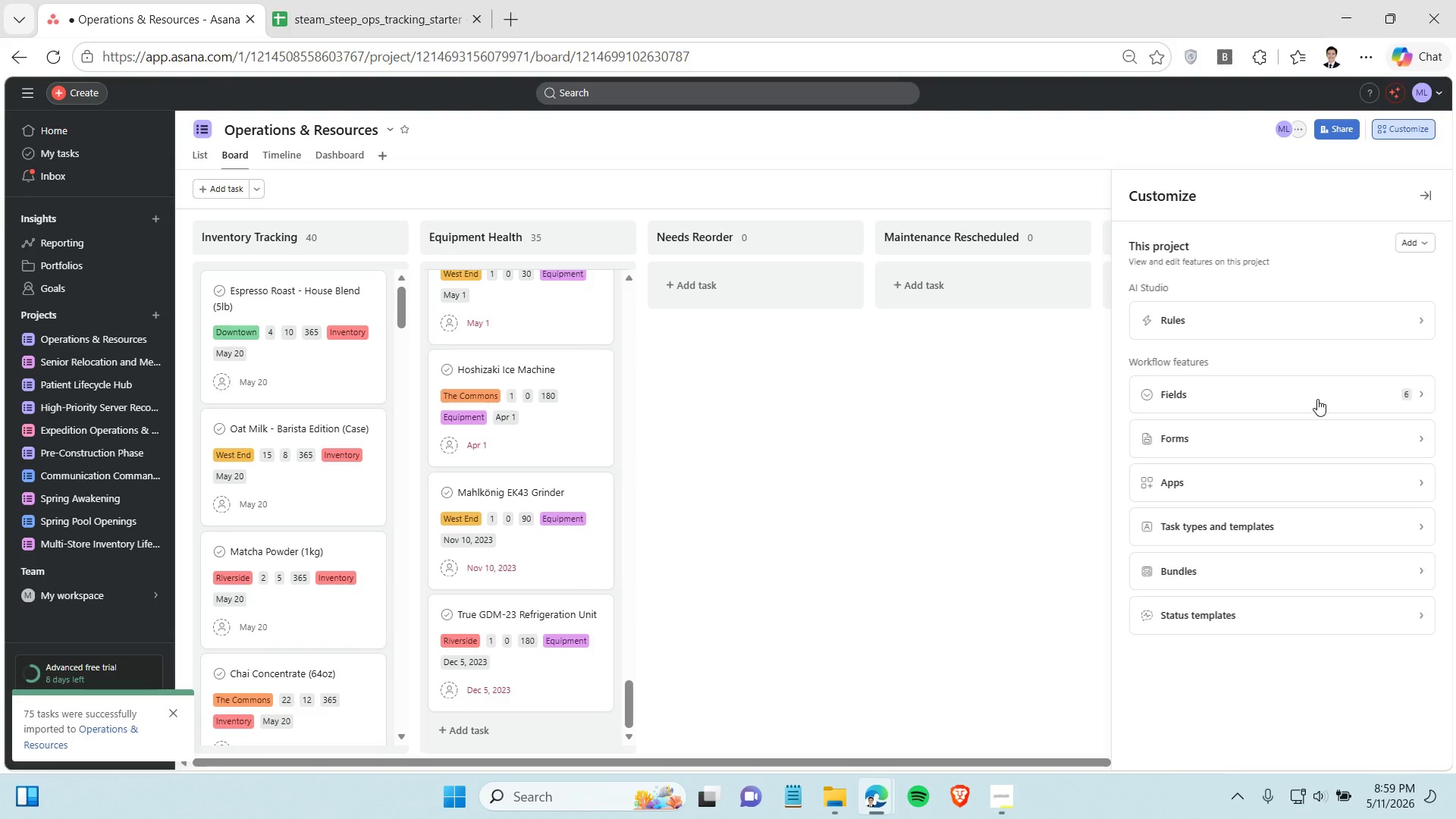 
left_click([1317, 399])
 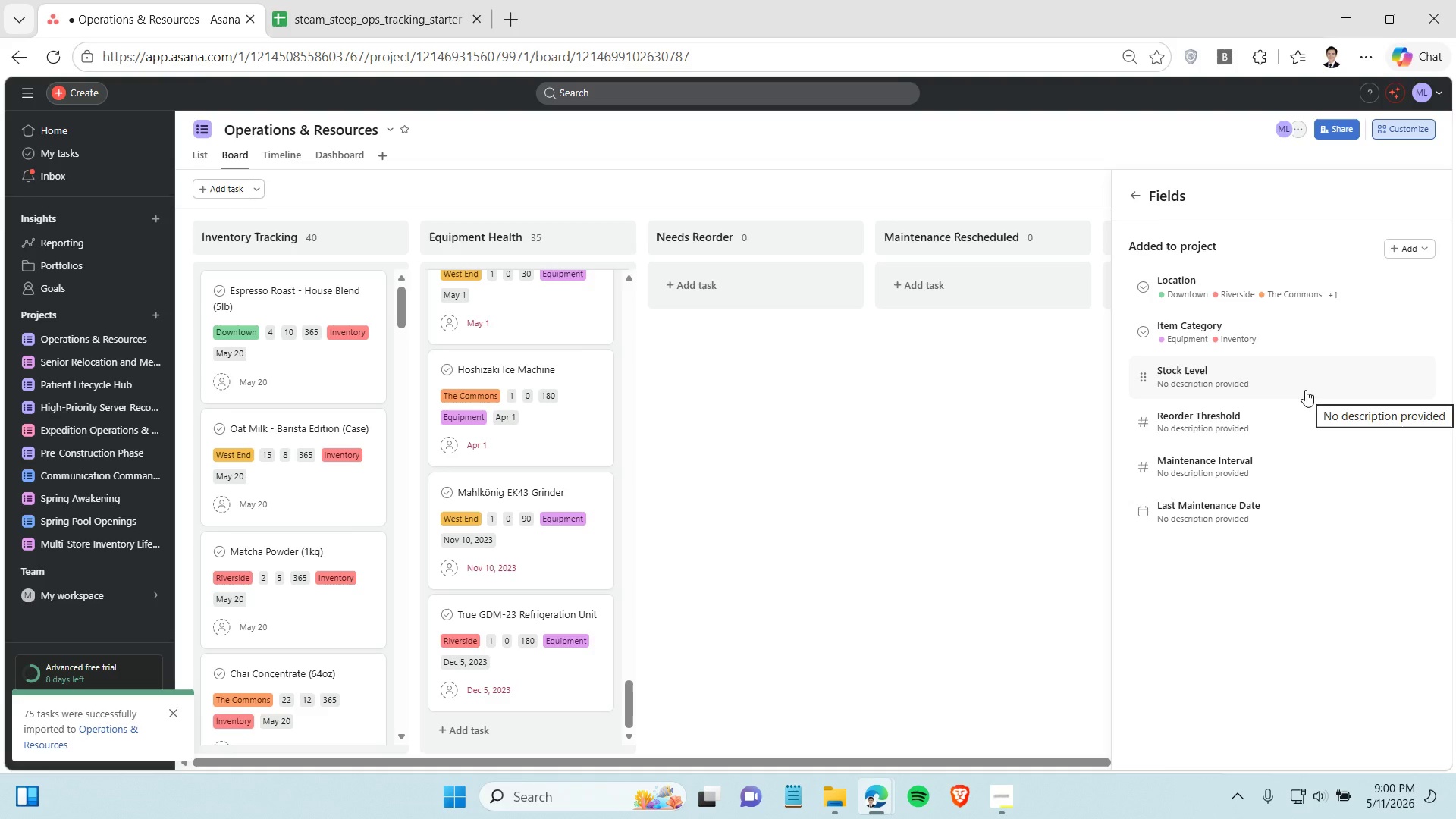 
wait(18.72)
 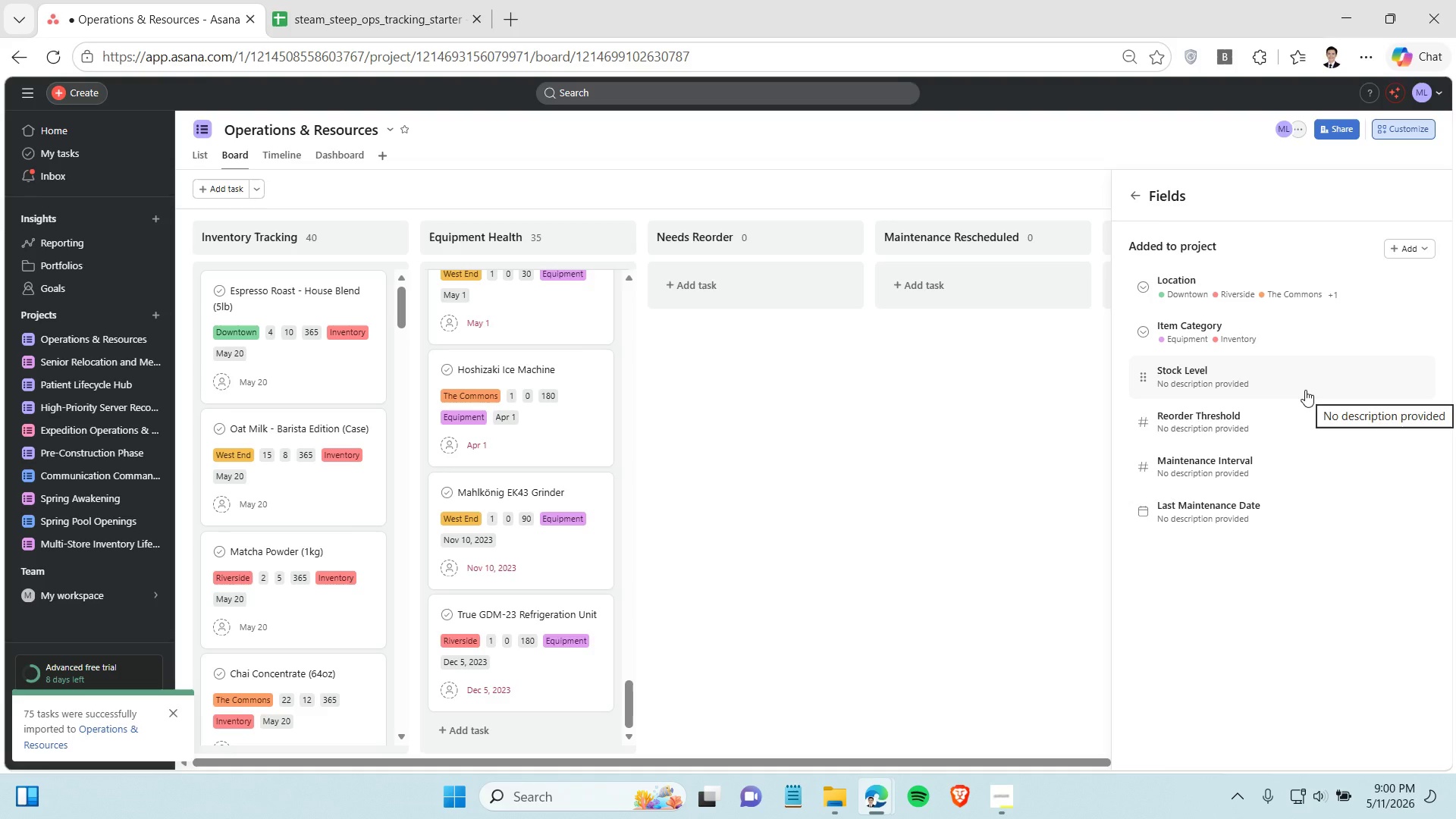 
scroll: coordinate [516, 460], scroll_direction: up, amount: 1.0
 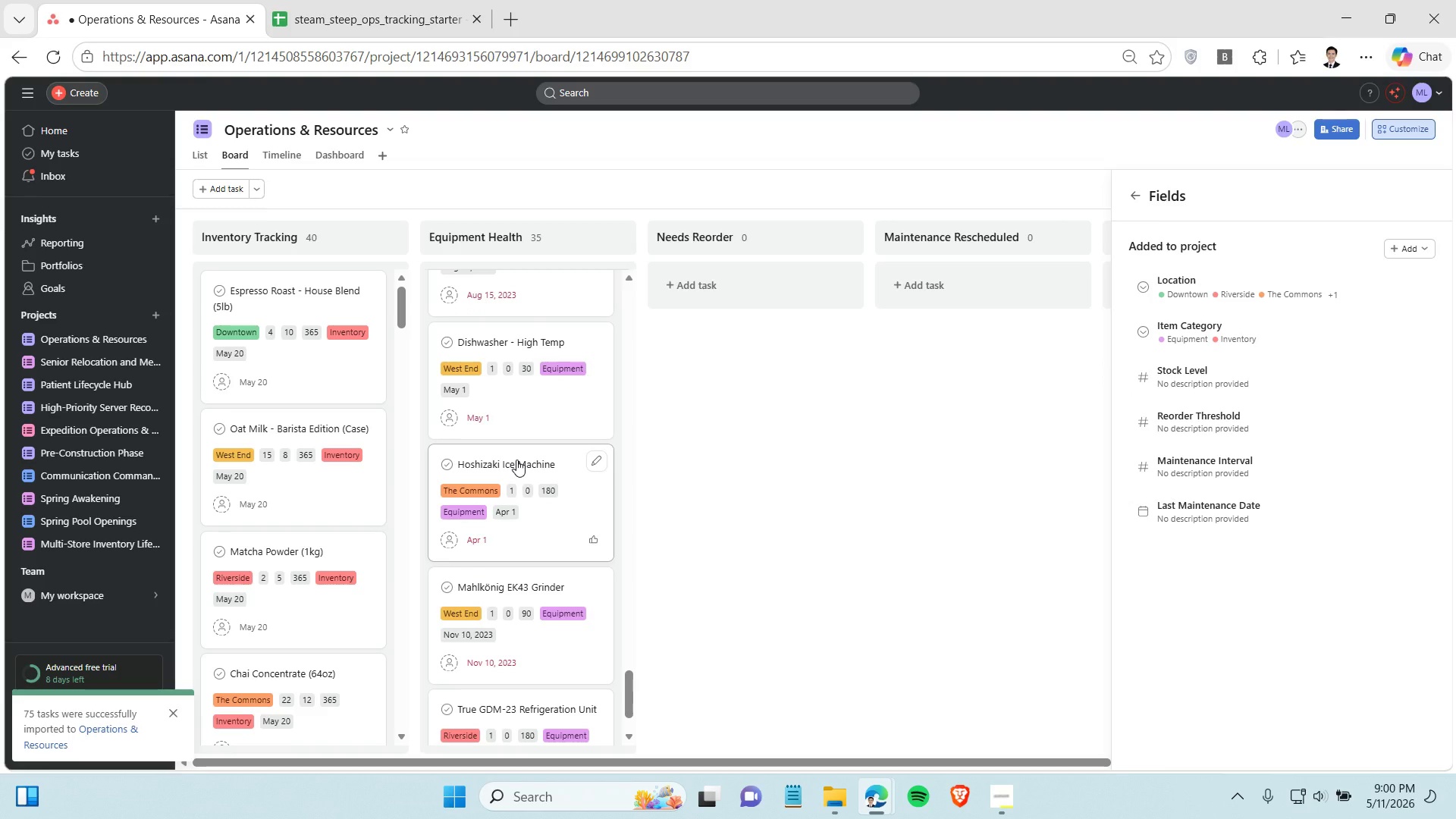 
wait(5.46)
 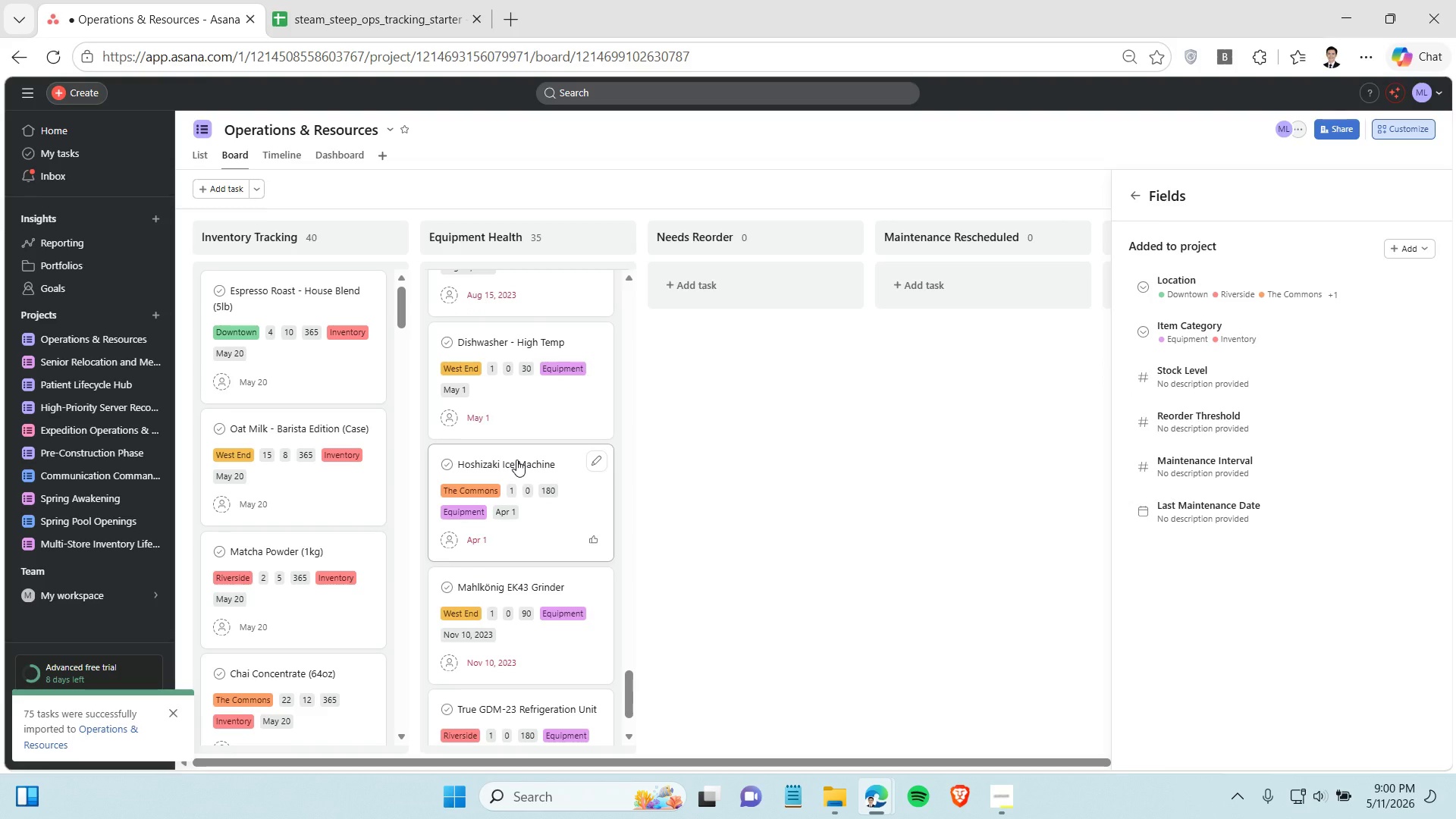 
scroll: coordinate [517, 457], scroll_direction: up, amount: 2.0
 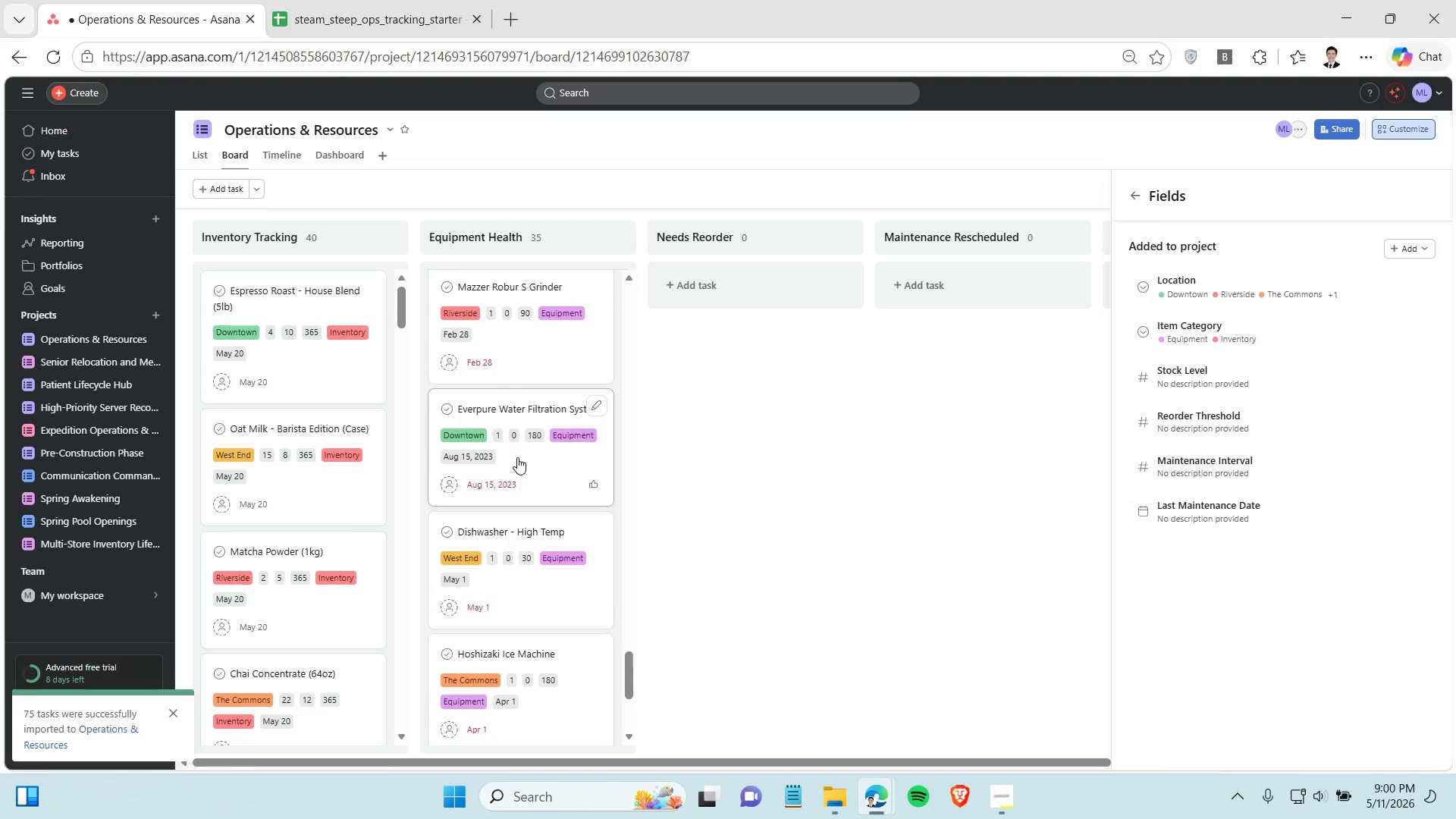 
wait(8.68)
 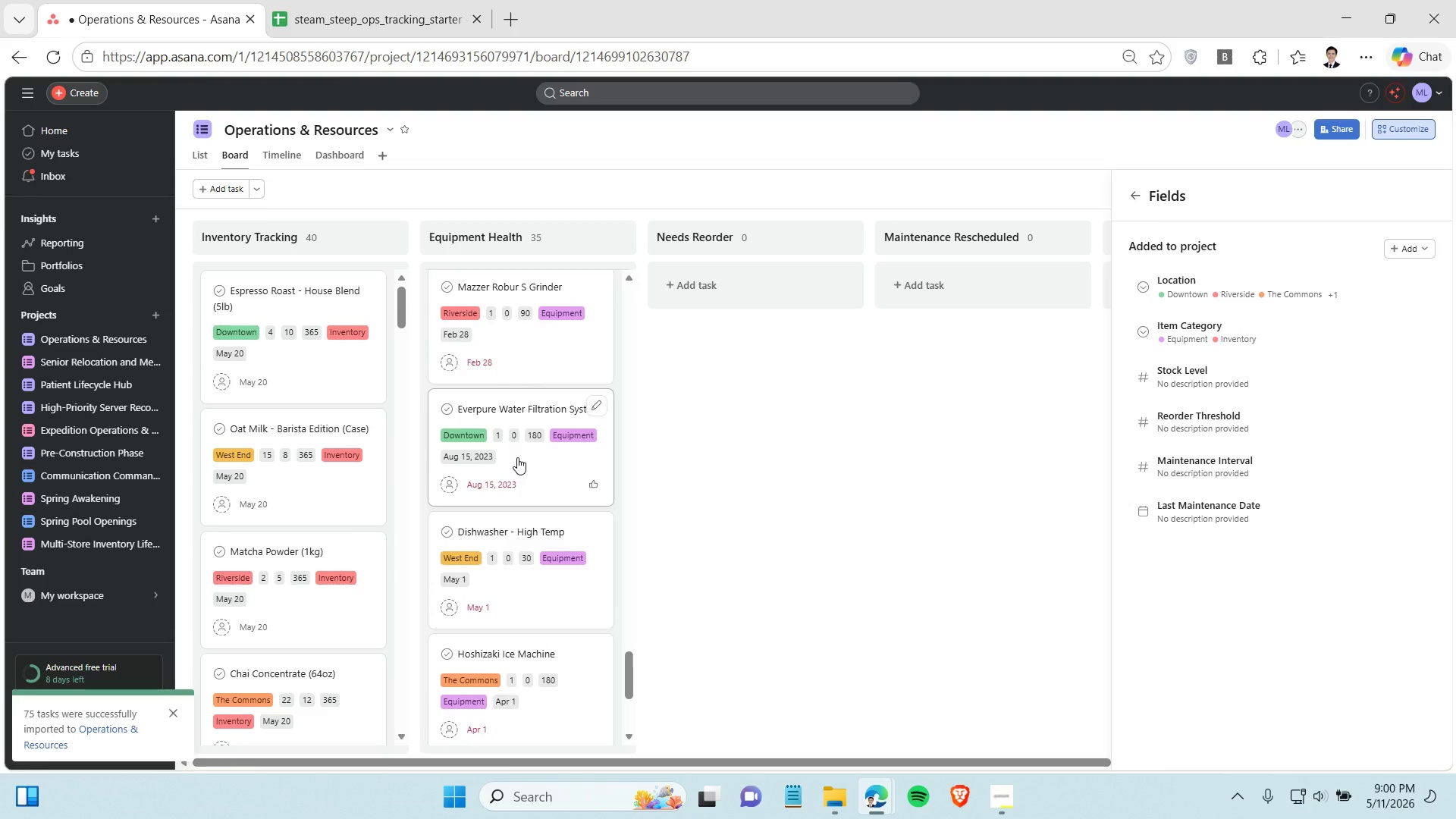 
scroll: coordinate [517, 456], scroll_direction: up, amount: 4.0
 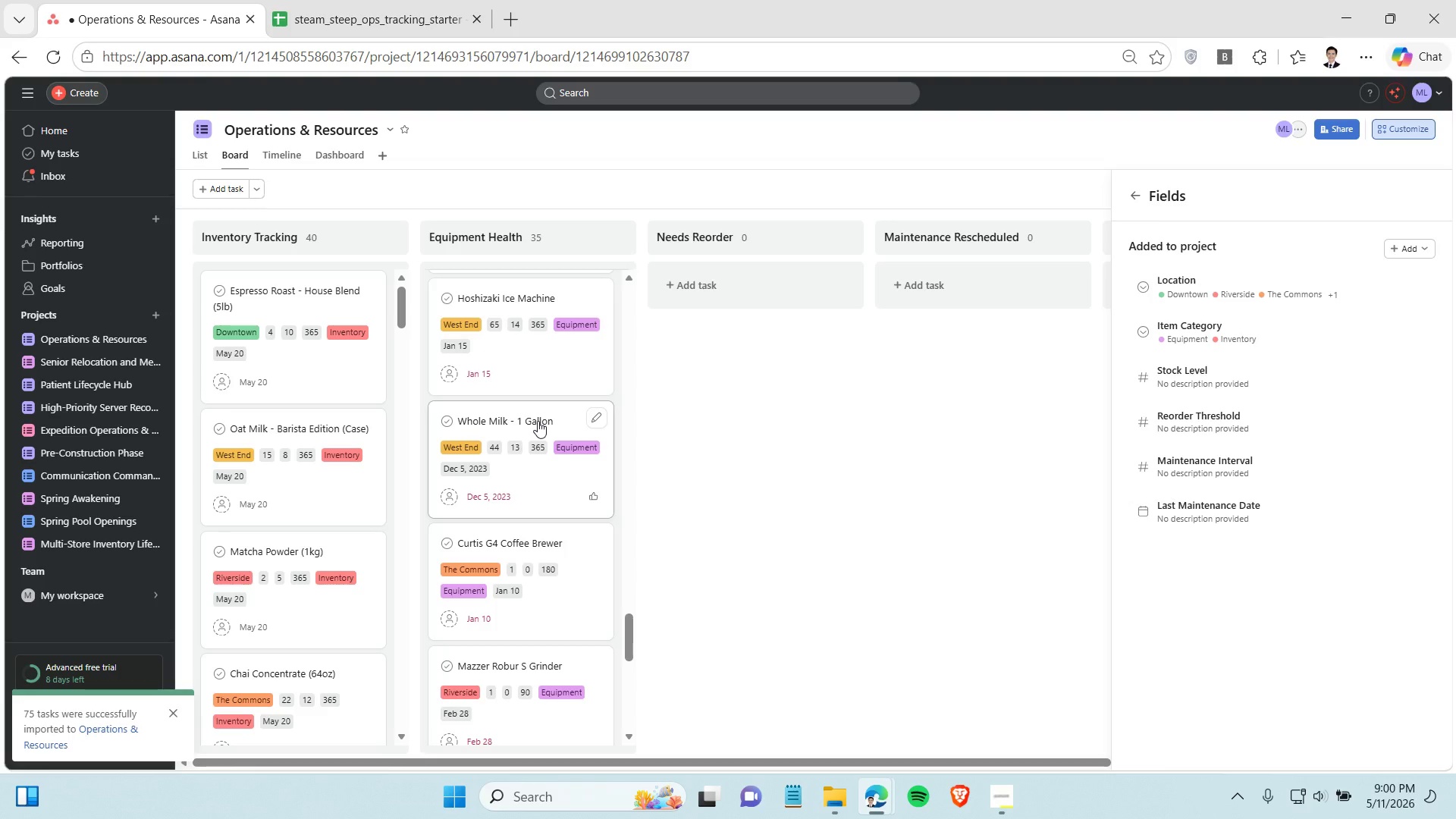 
wait(6.76)
 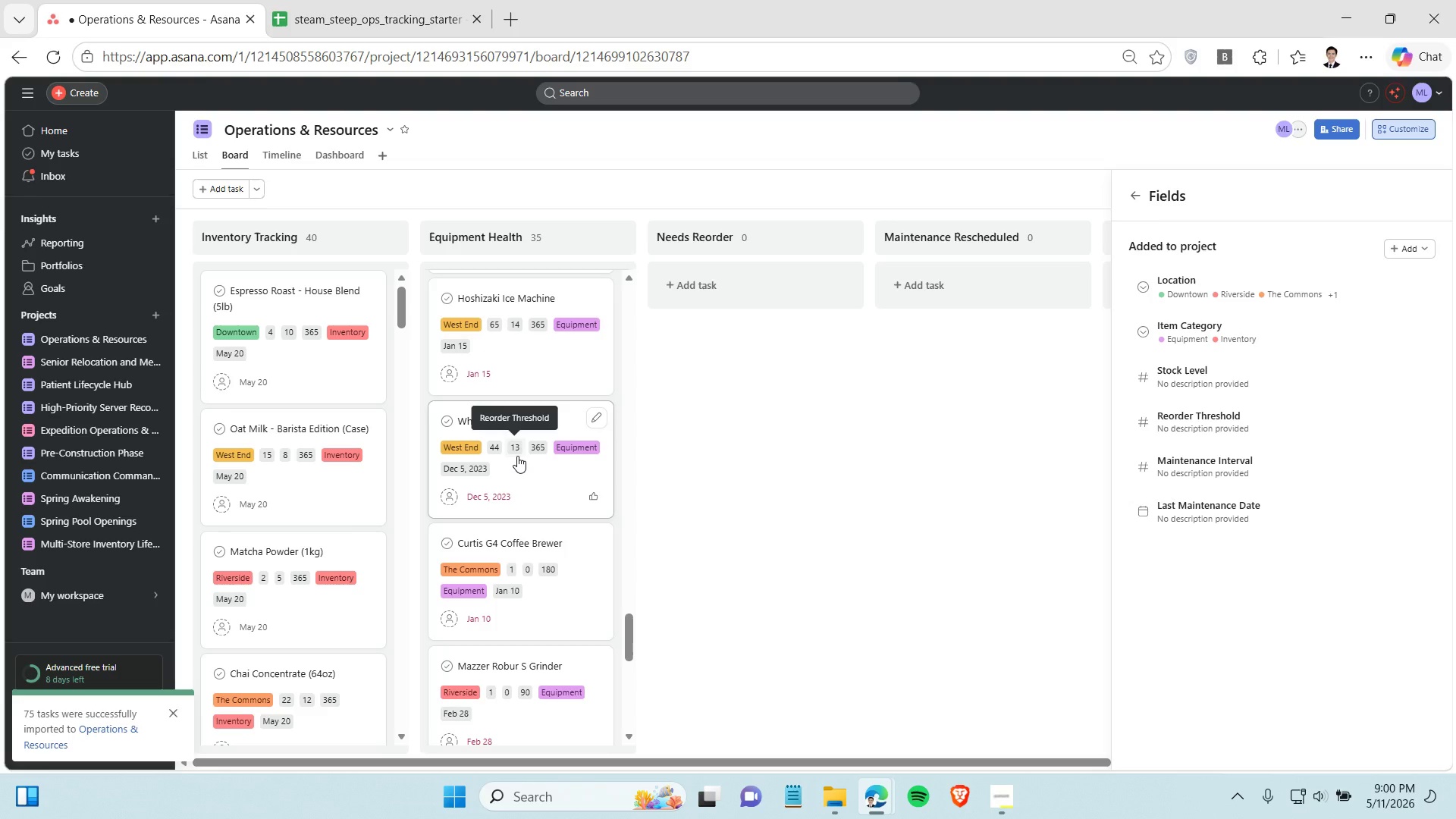 
scroll: coordinate [519, 417], scroll_direction: up, amount: 3.0
 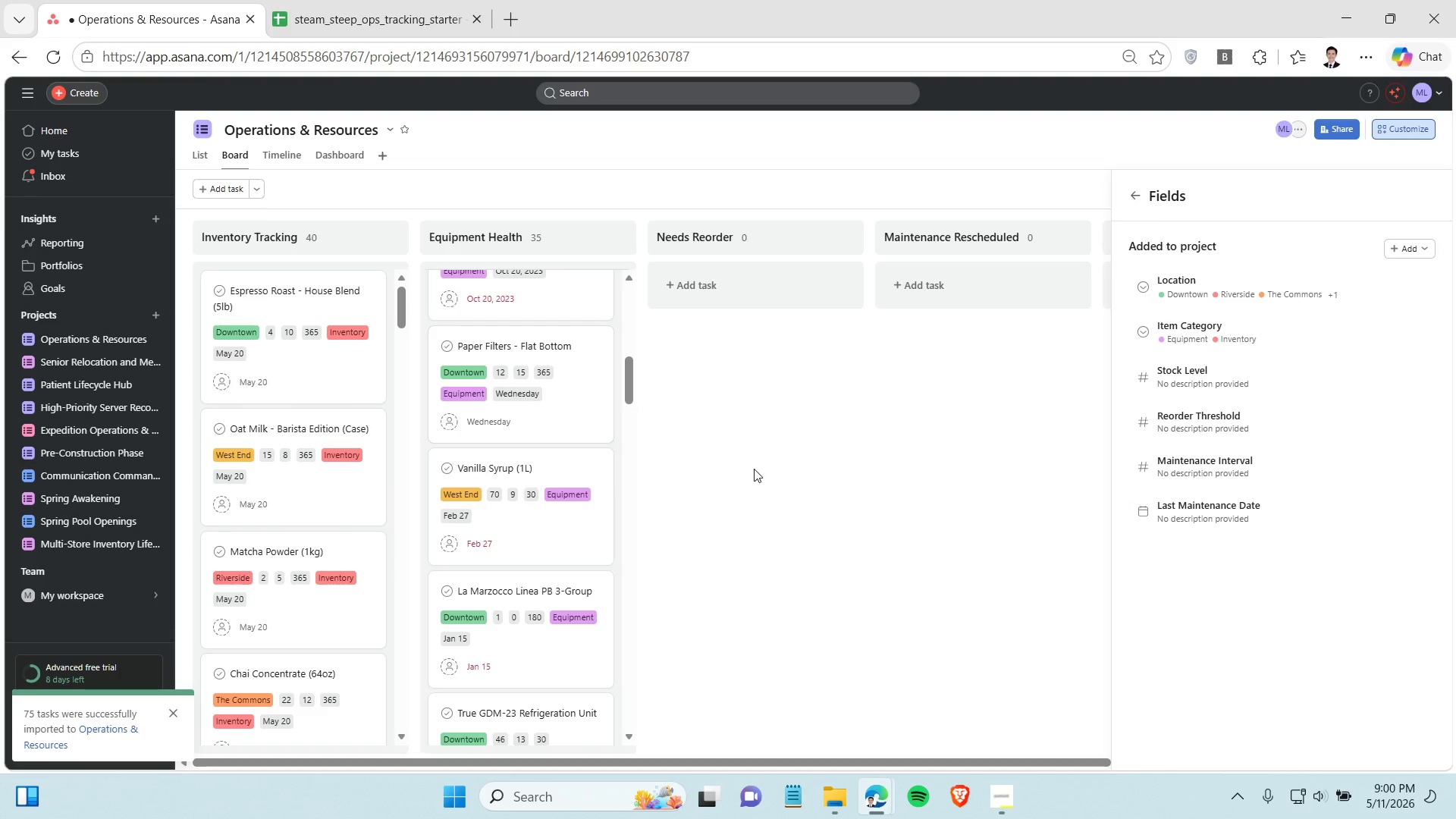 
left_click([1004, 779])